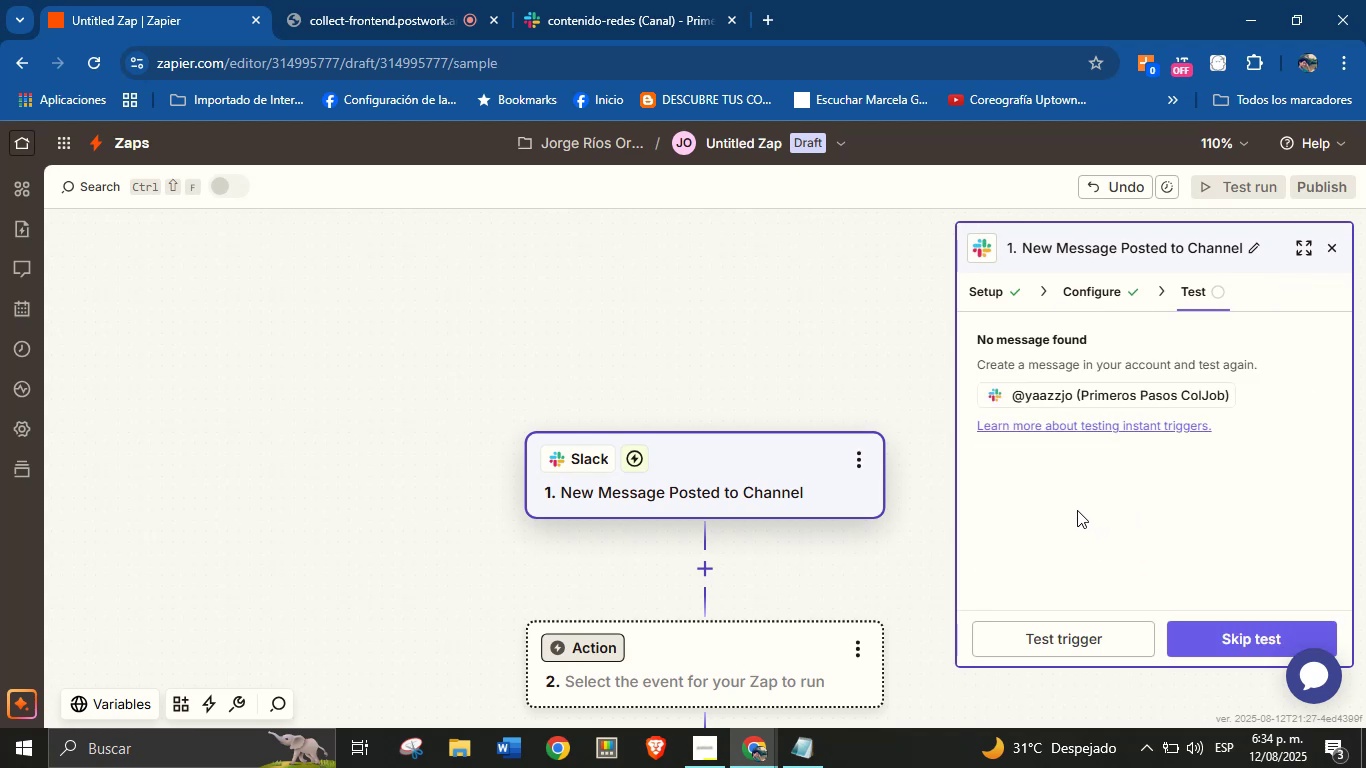 
left_click([1098, 295])
 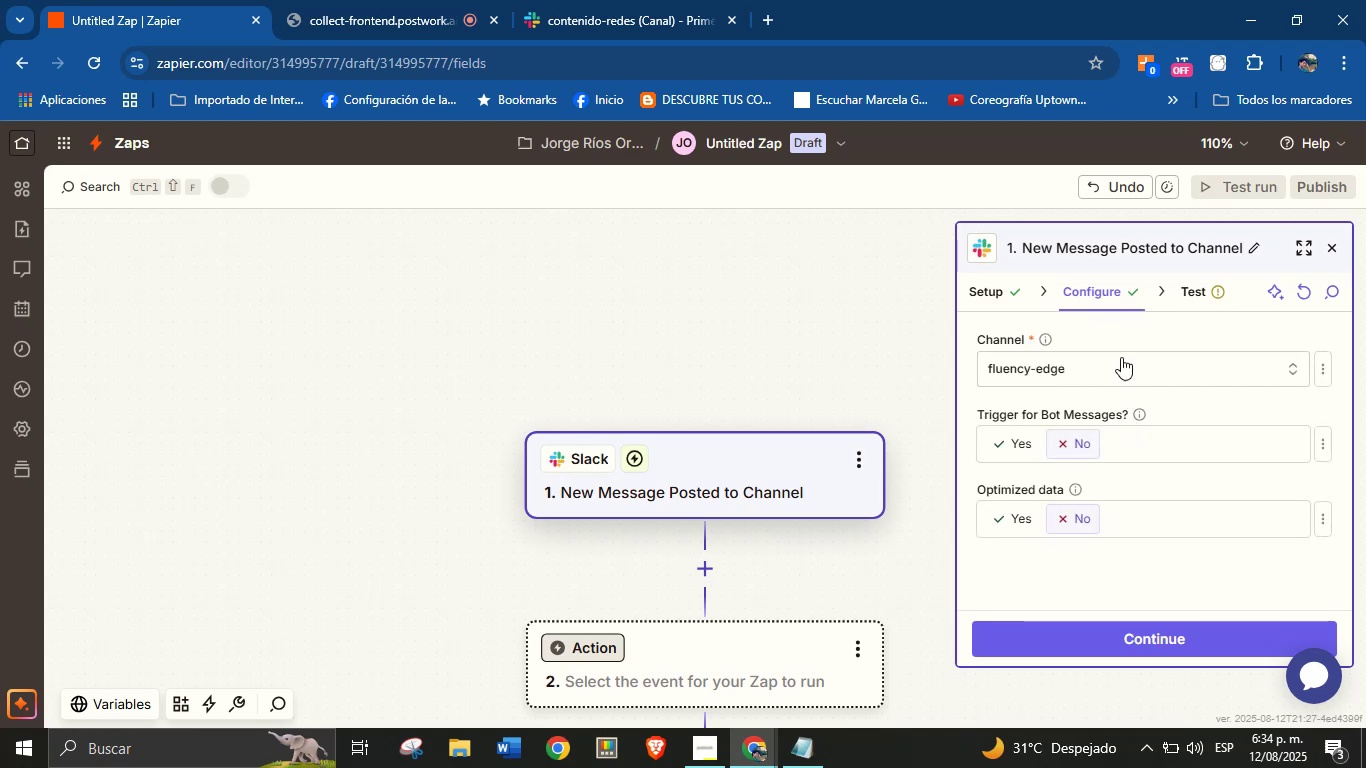 
double_click([1198, 293])
 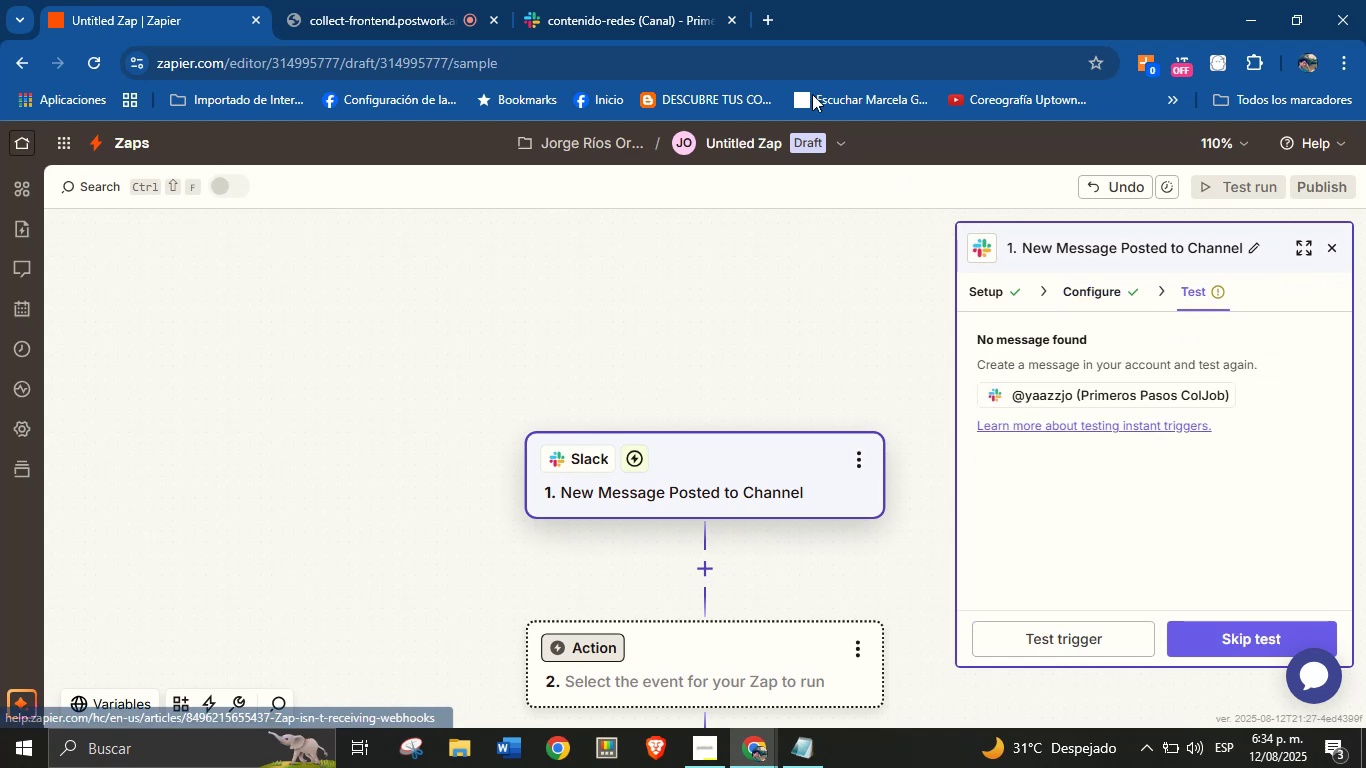 
left_click([651, 0])
 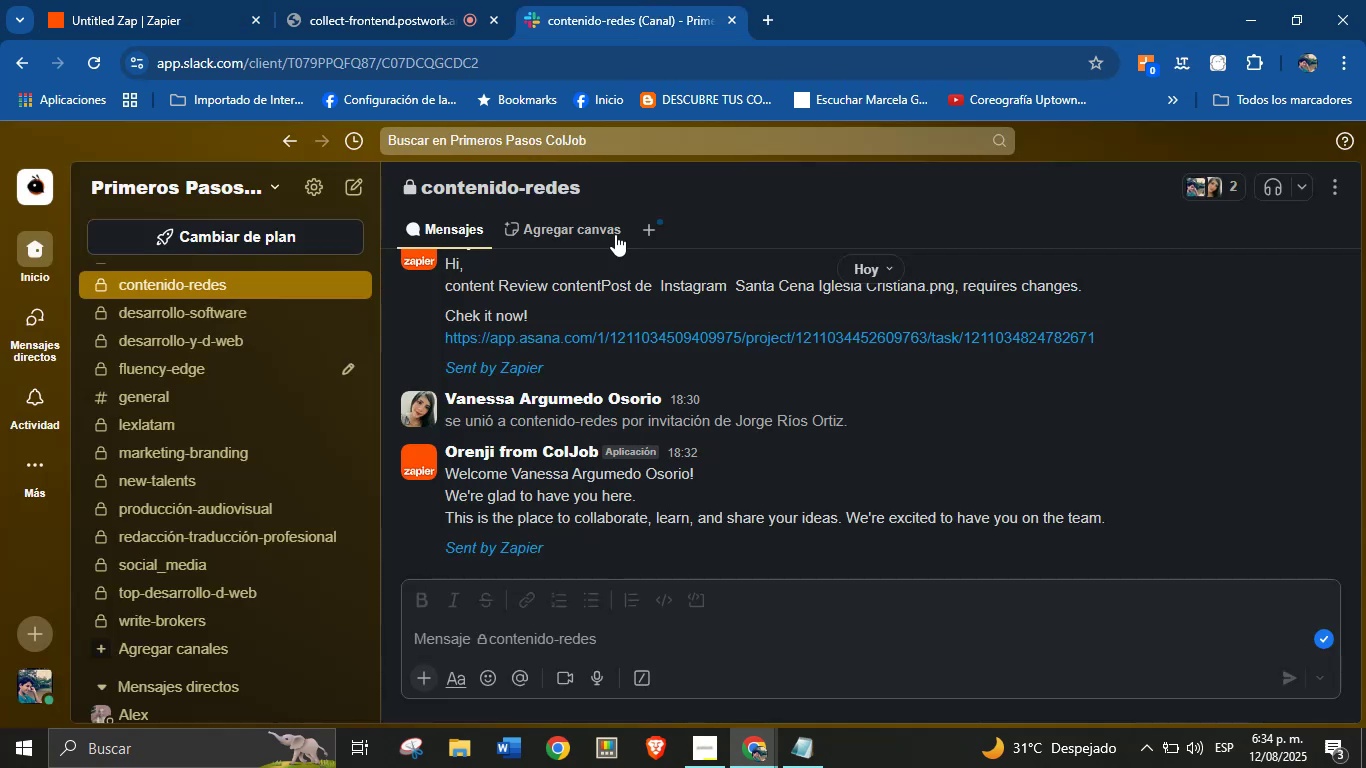 
mouse_move([599, 443])
 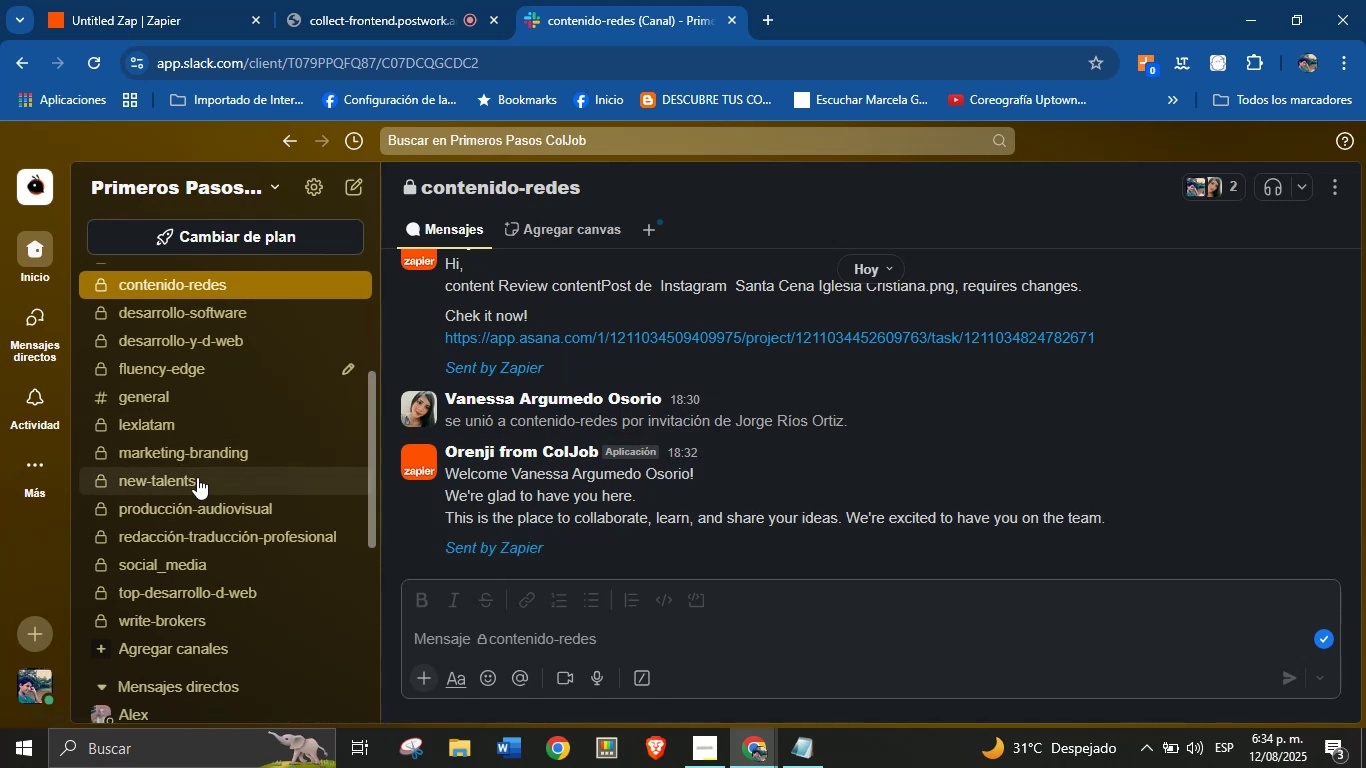 
wait(7.91)
 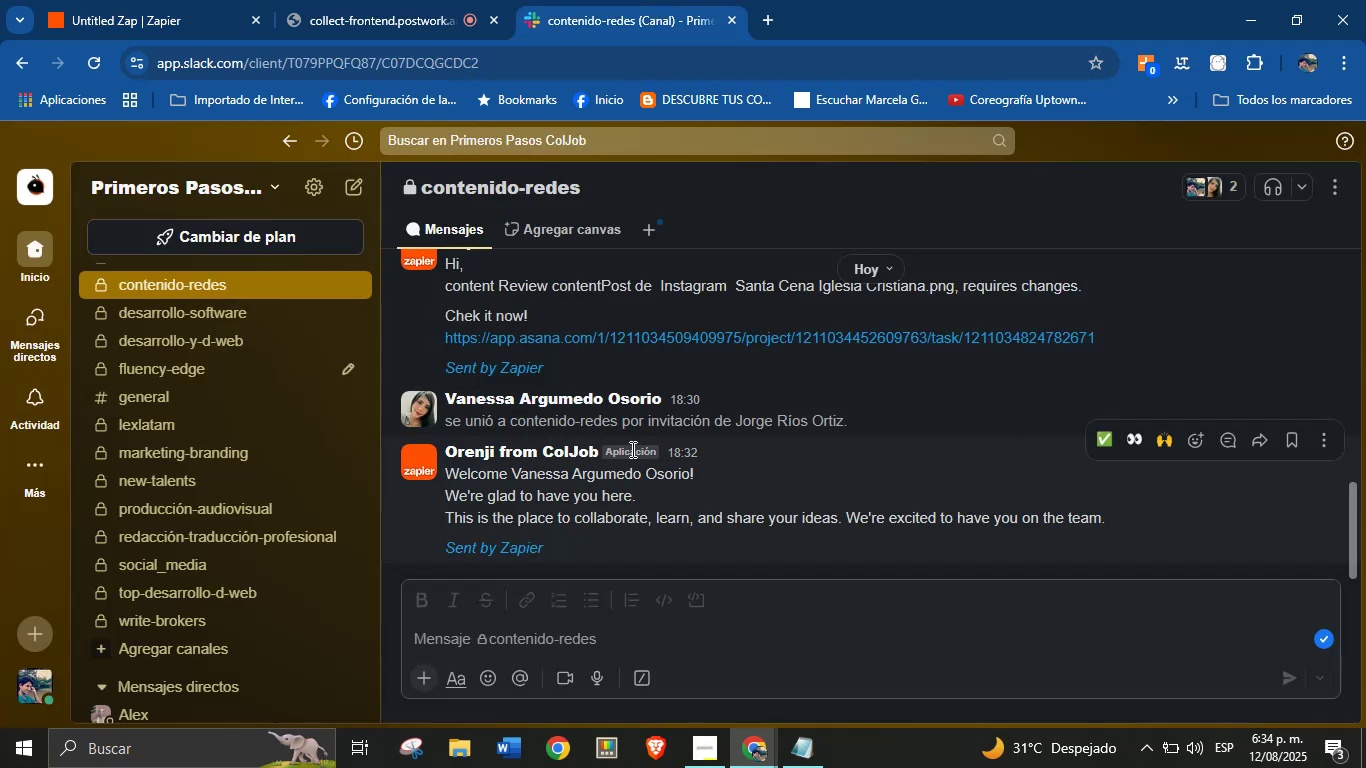 
left_click([200, 372])
 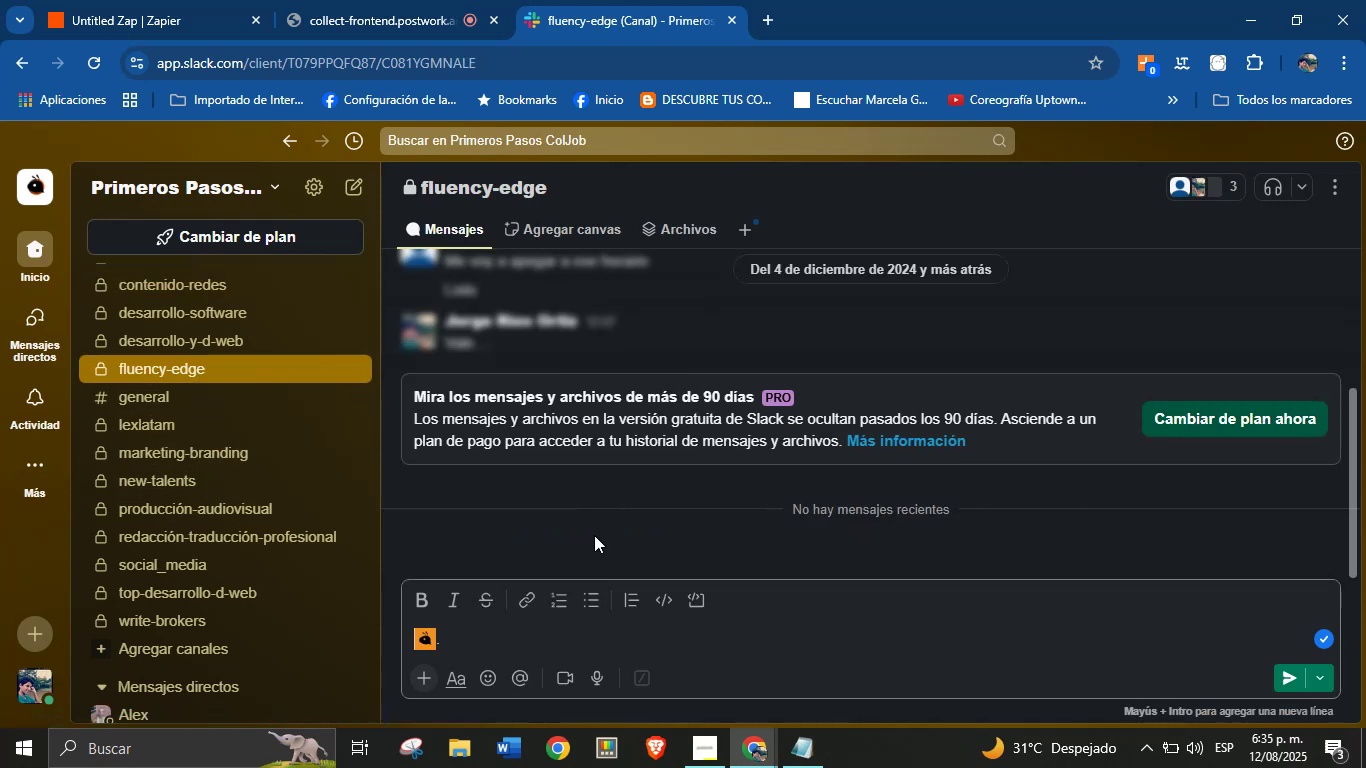 
wait(5.99)
 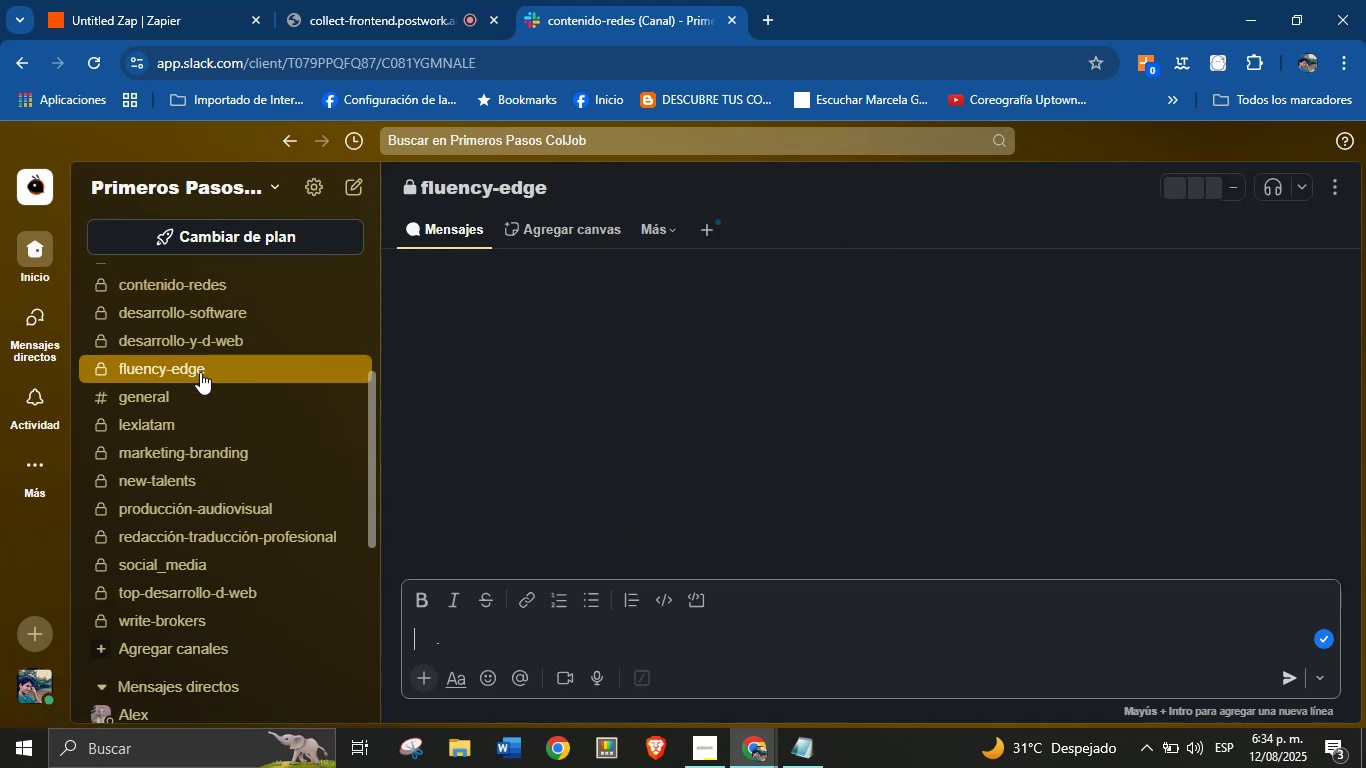 
left_click([1224, 191])
 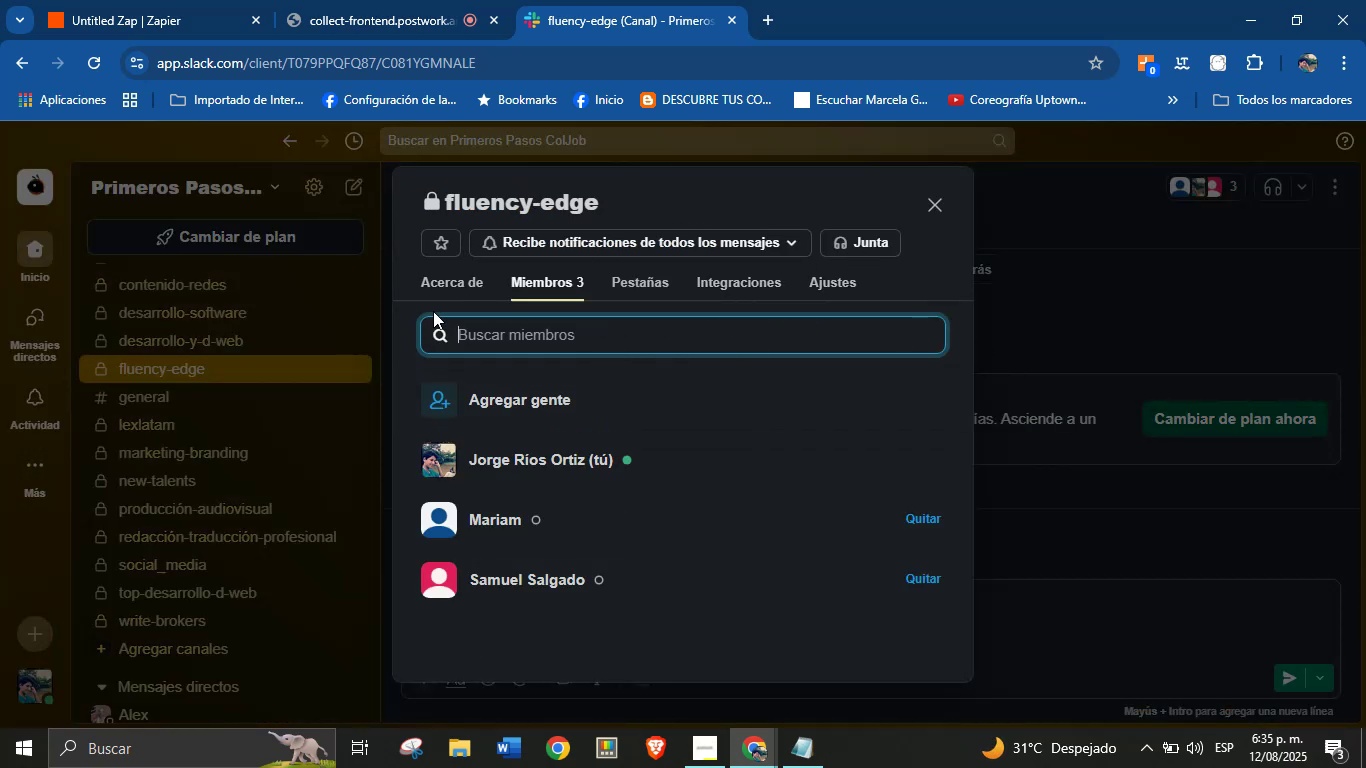 
wait(7.36)
 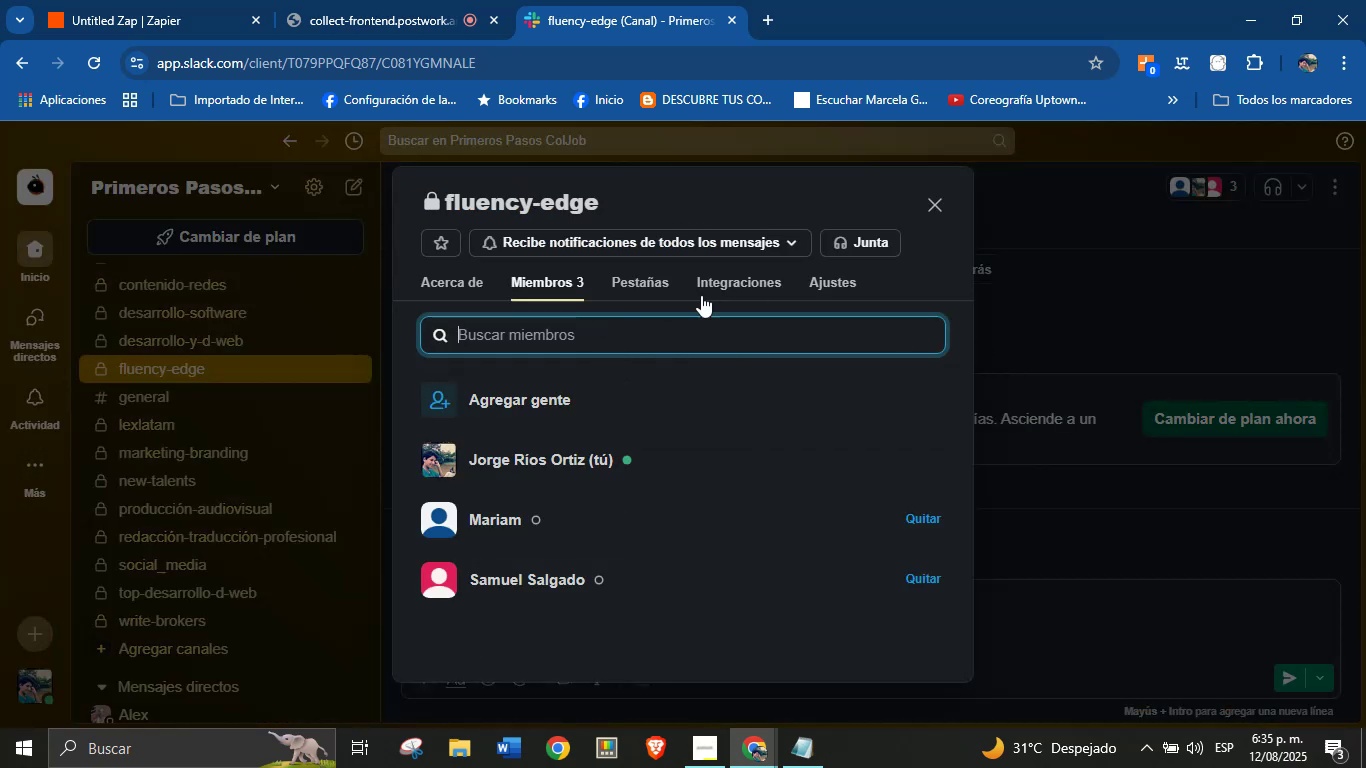 
left_click([924, 508])
 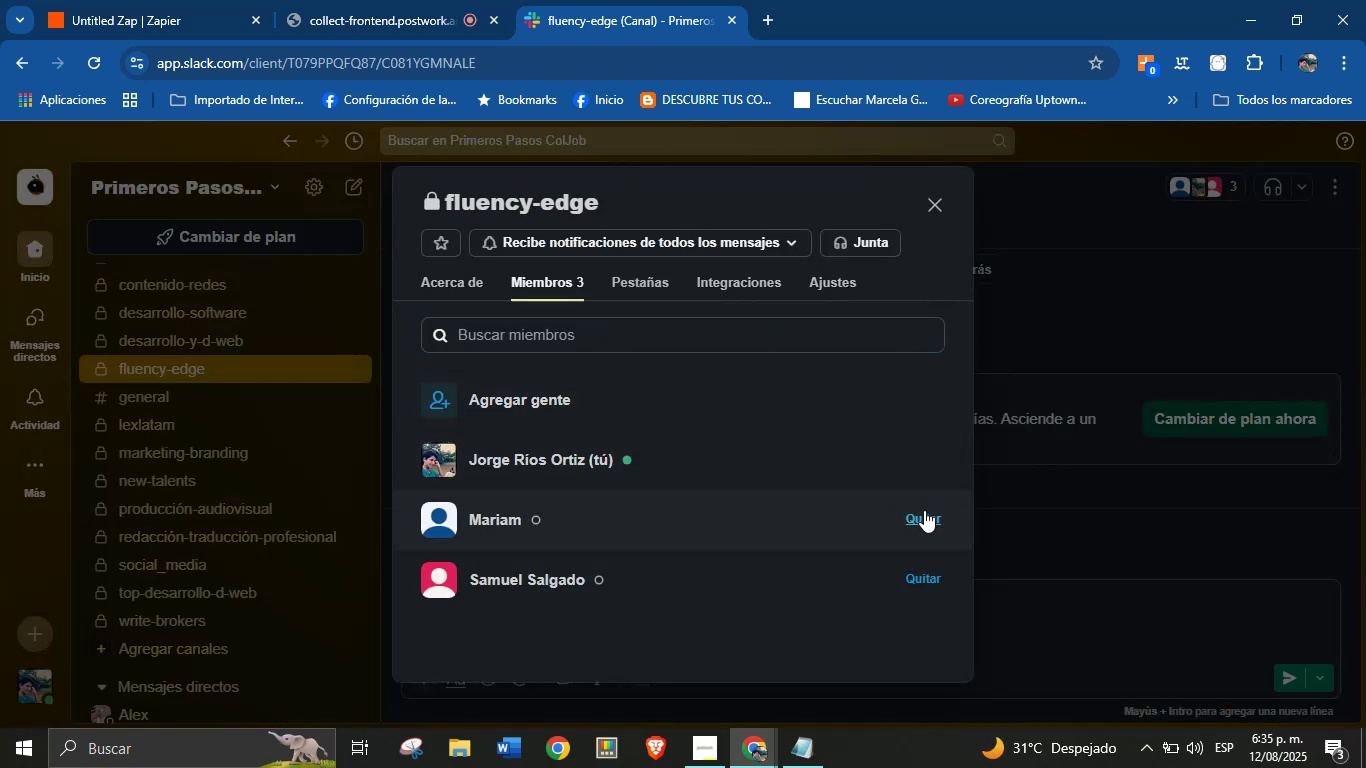 
left_click([923, 514])
 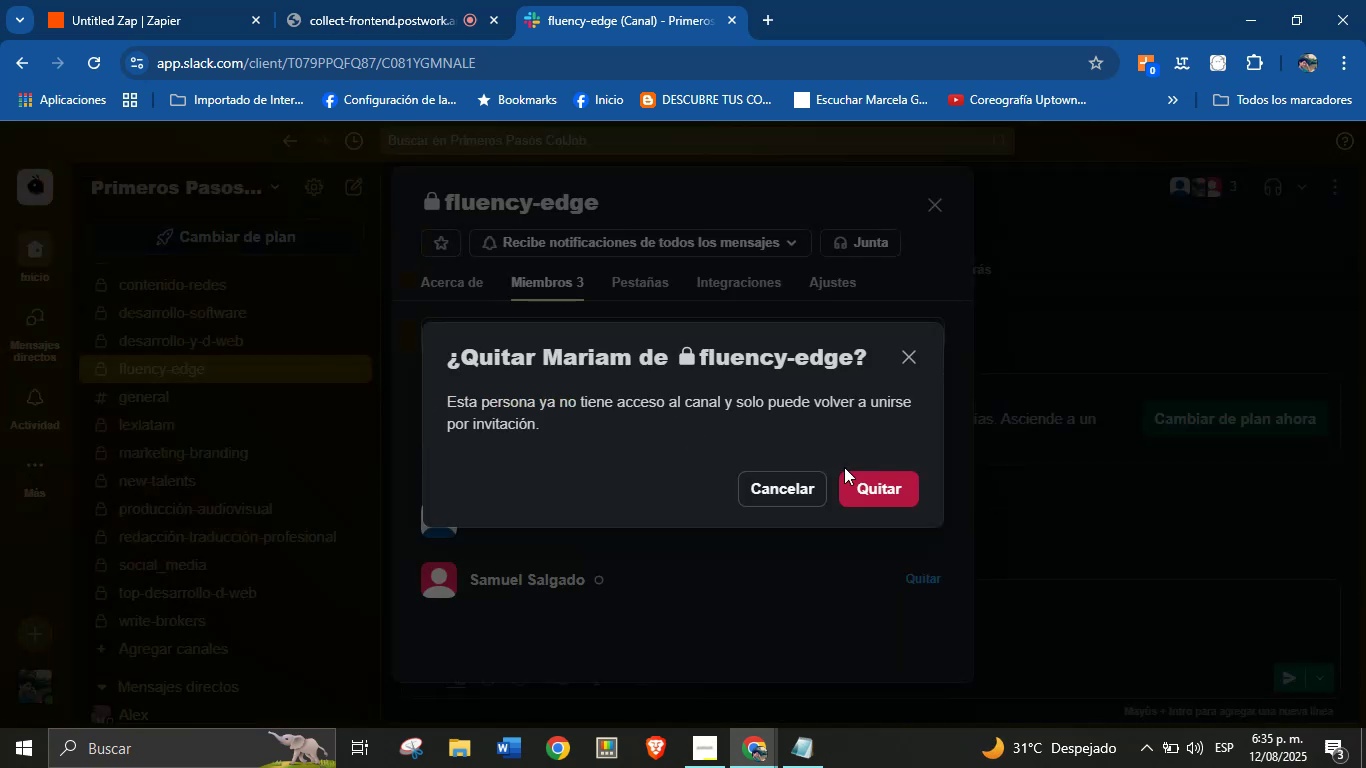 
left_click([857, 495])
 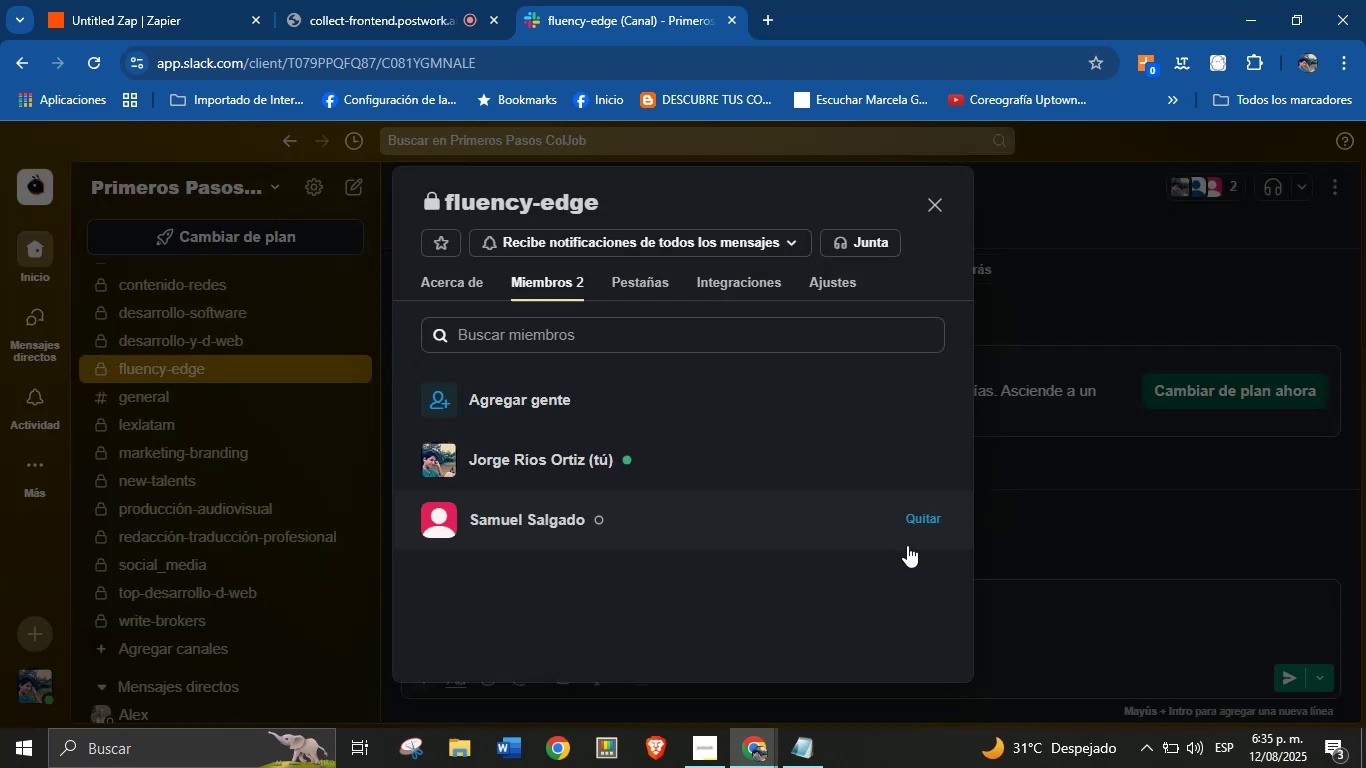 
left_click([916, 519])
 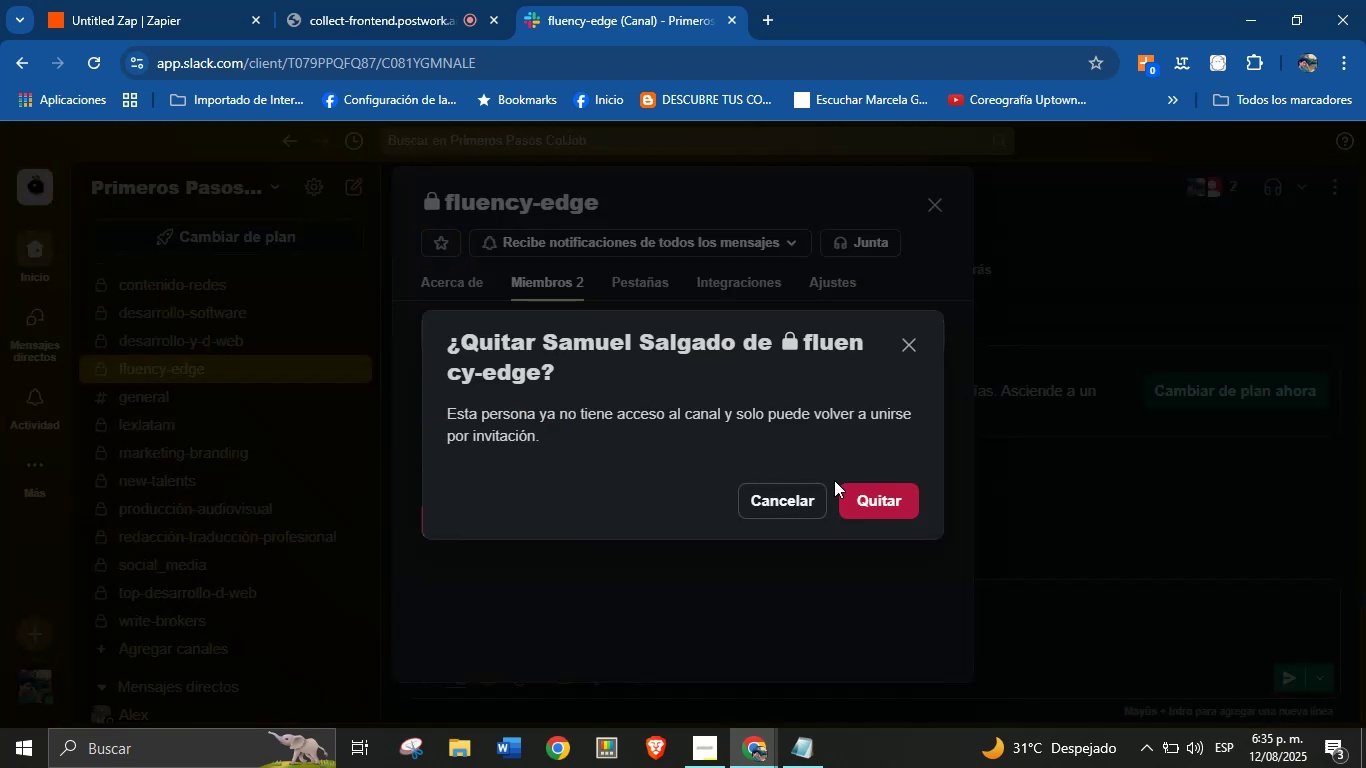 
left_click([870, 505])
 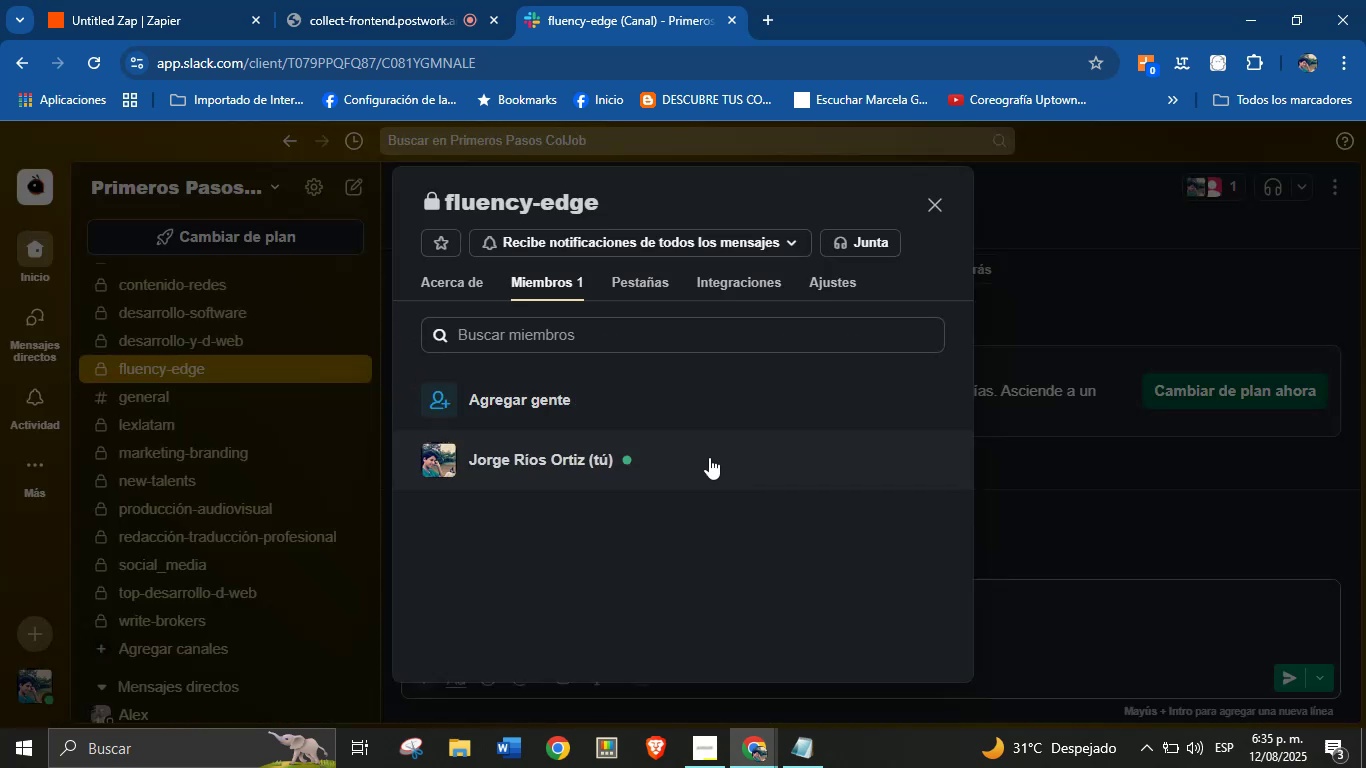 
left_click([676, 412])
 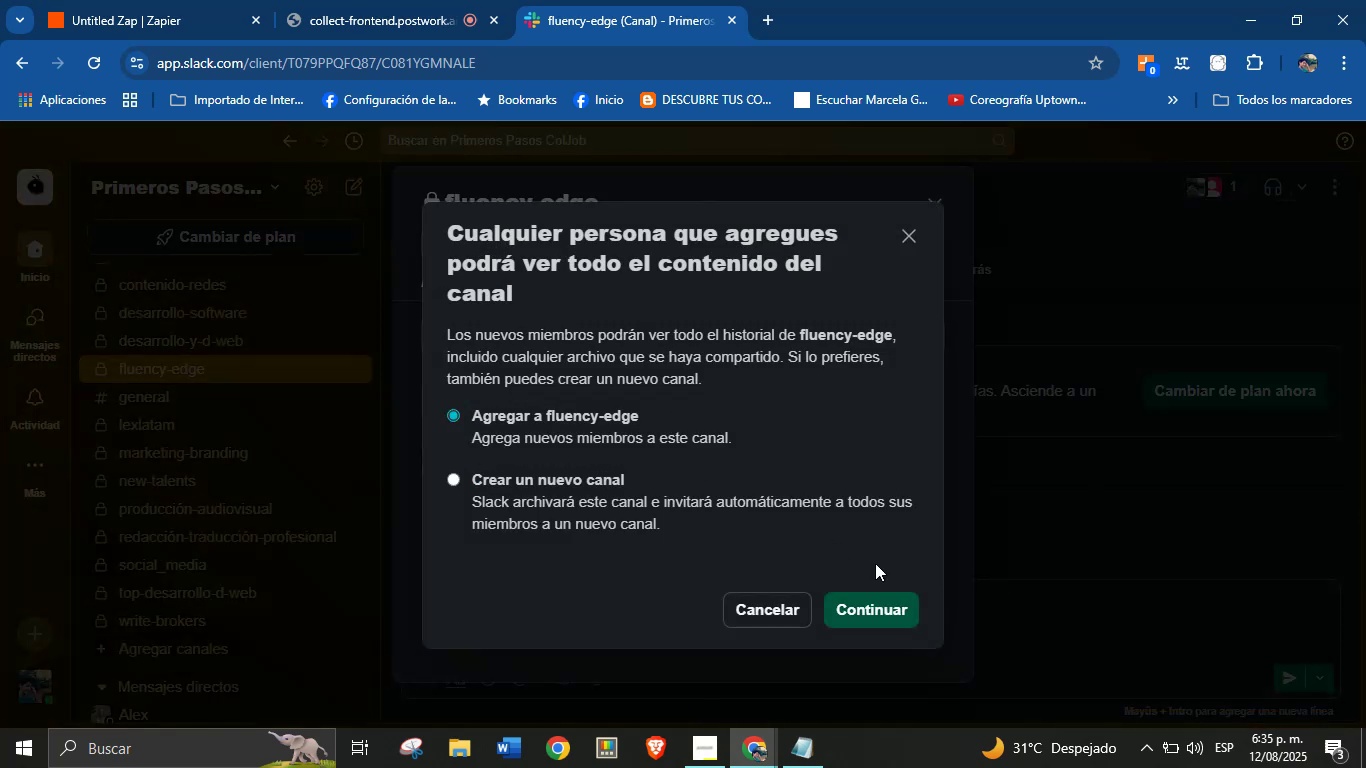 
left_click([882, 594])
 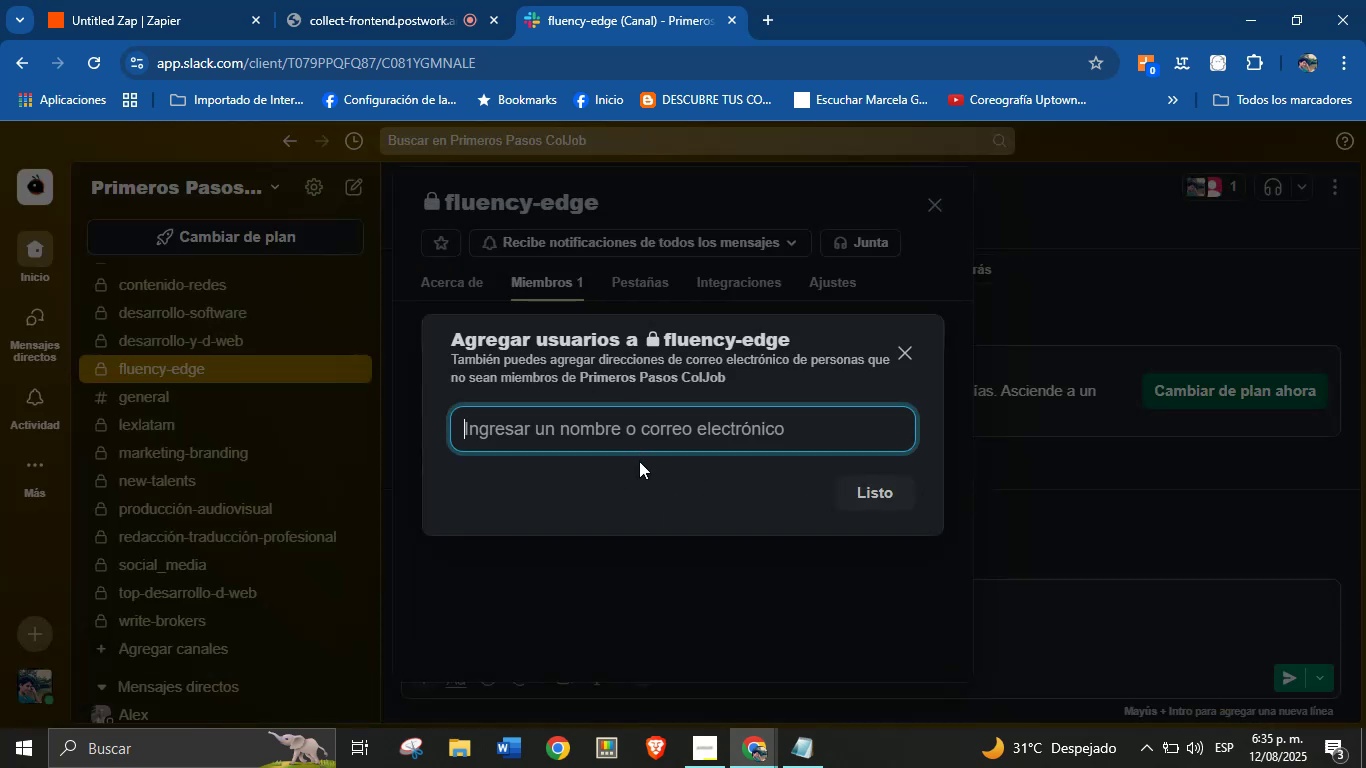 
type(vanessa)
 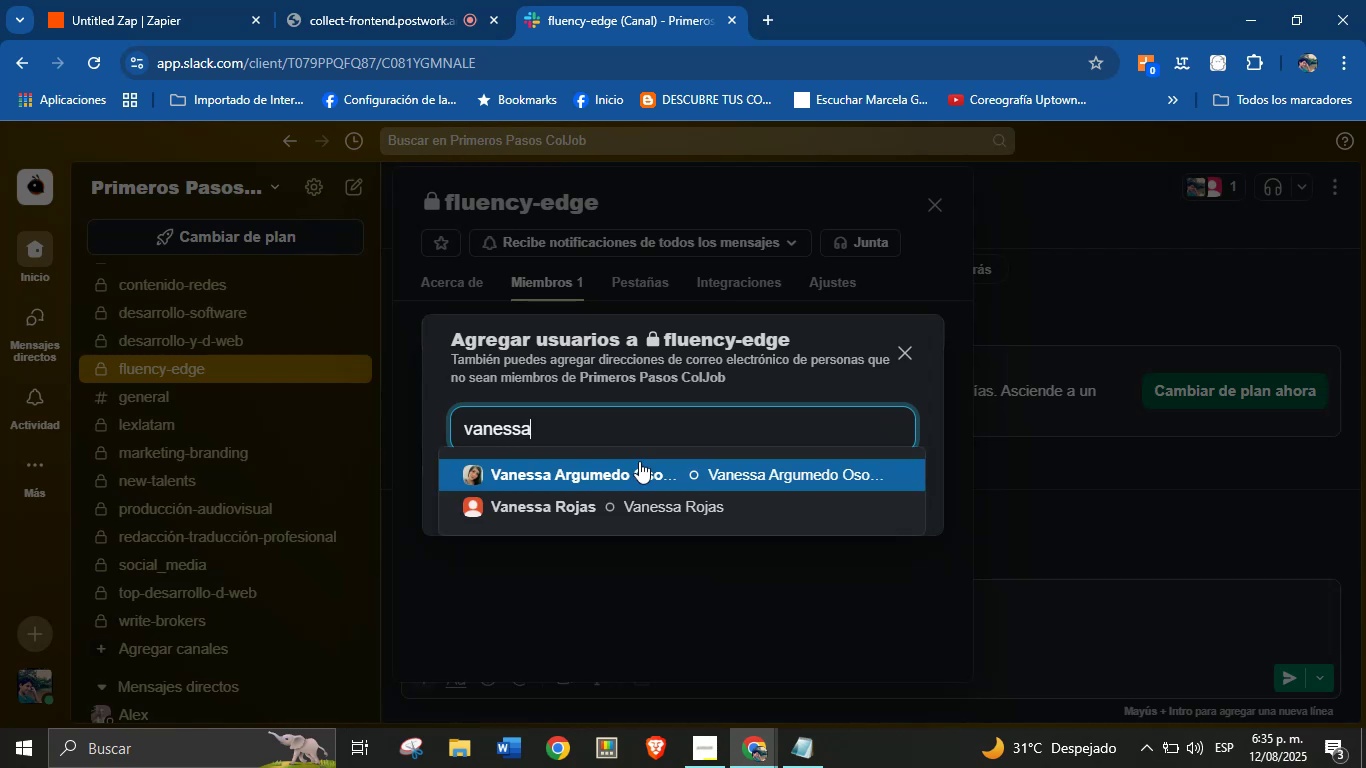 
left_click([614, 473])
 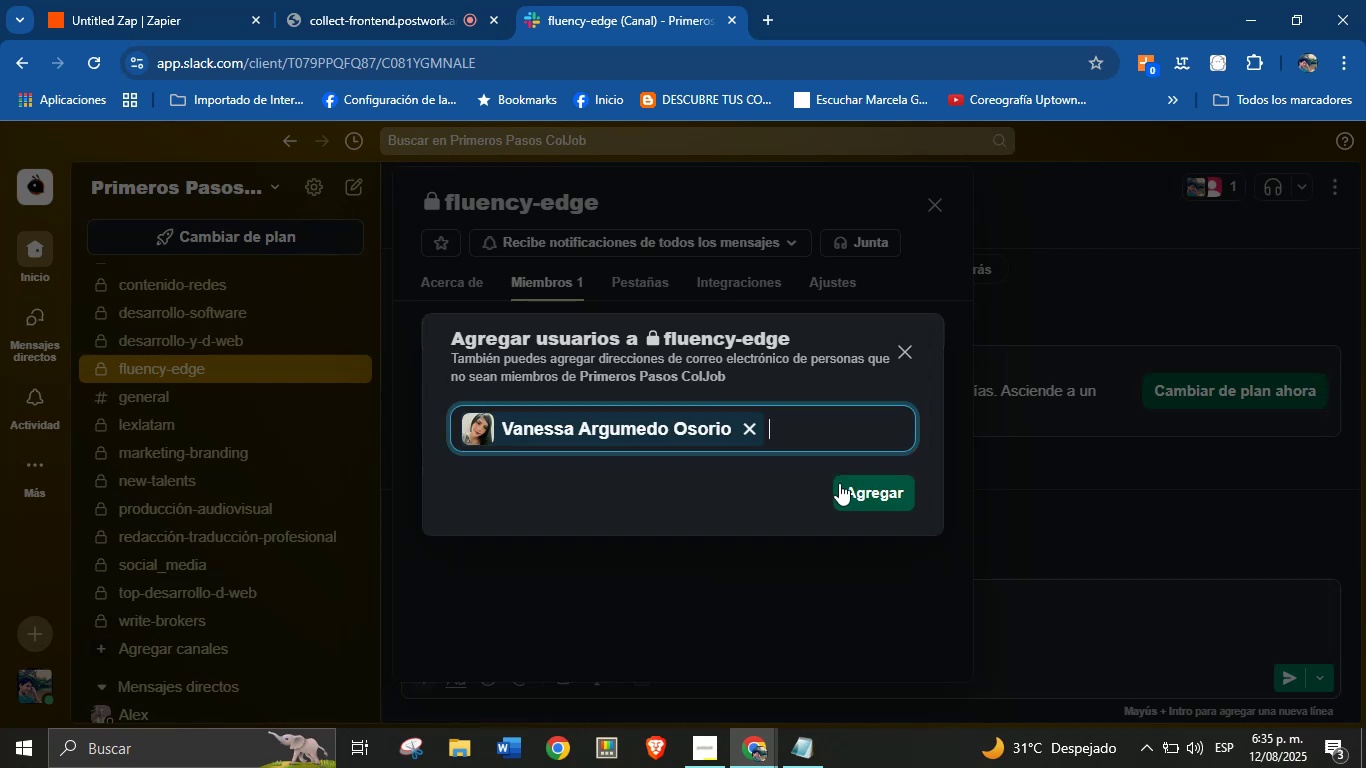 
left_click([871, 488])
 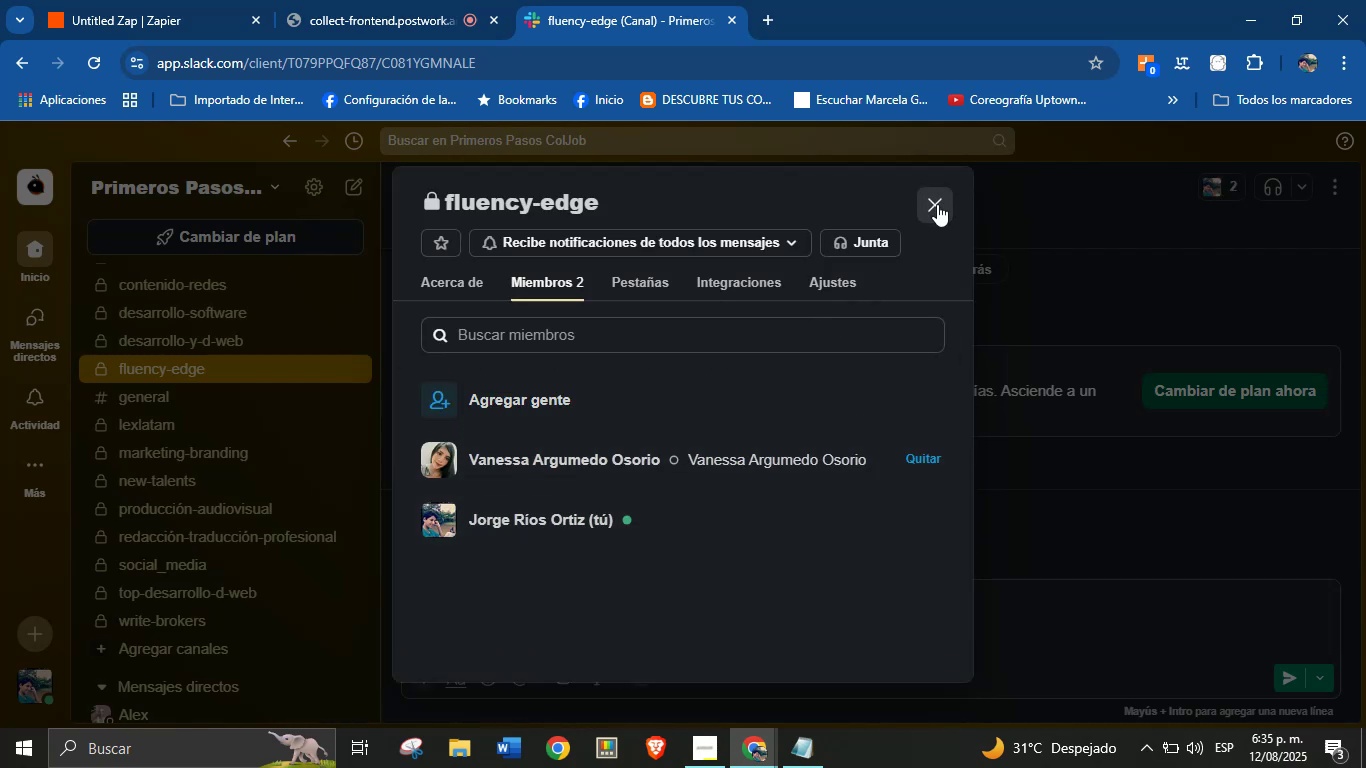 
wait(5.79)
 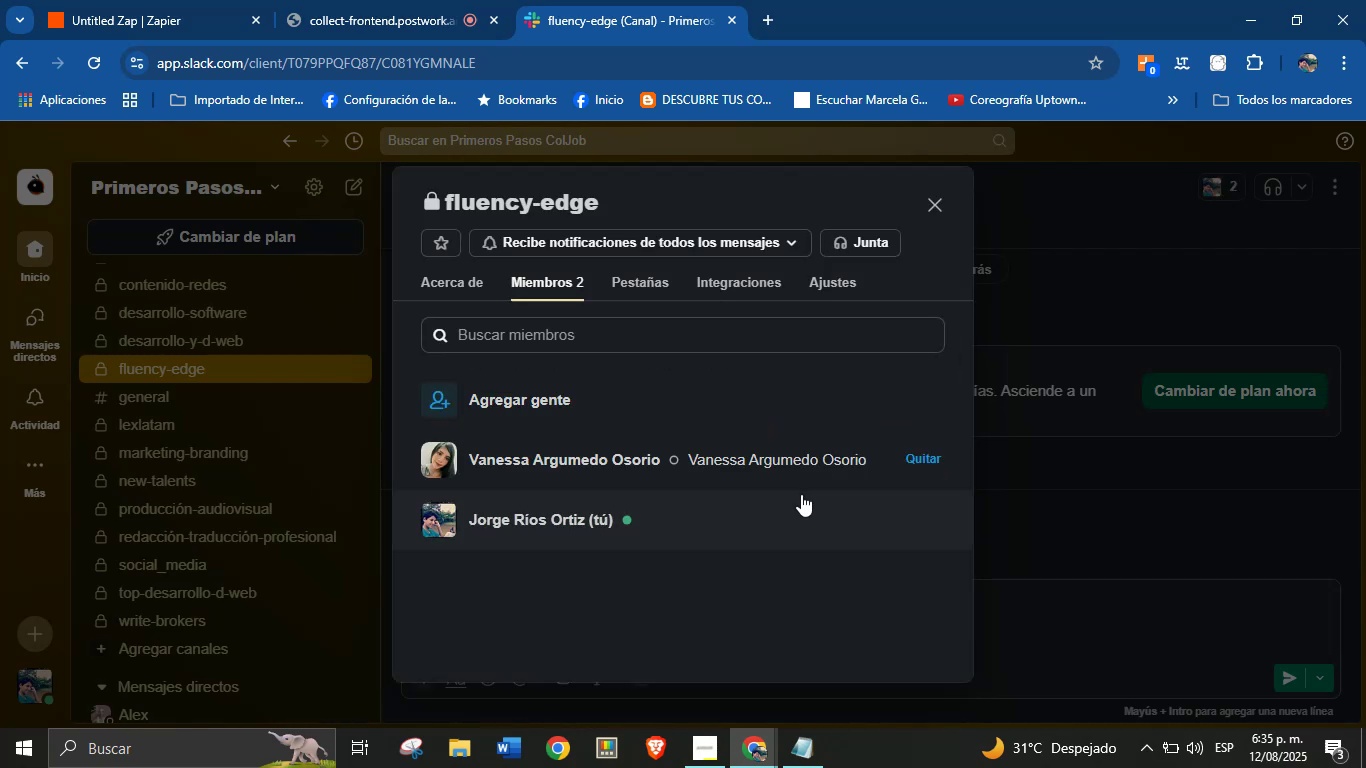 
left_click([937, 204])
 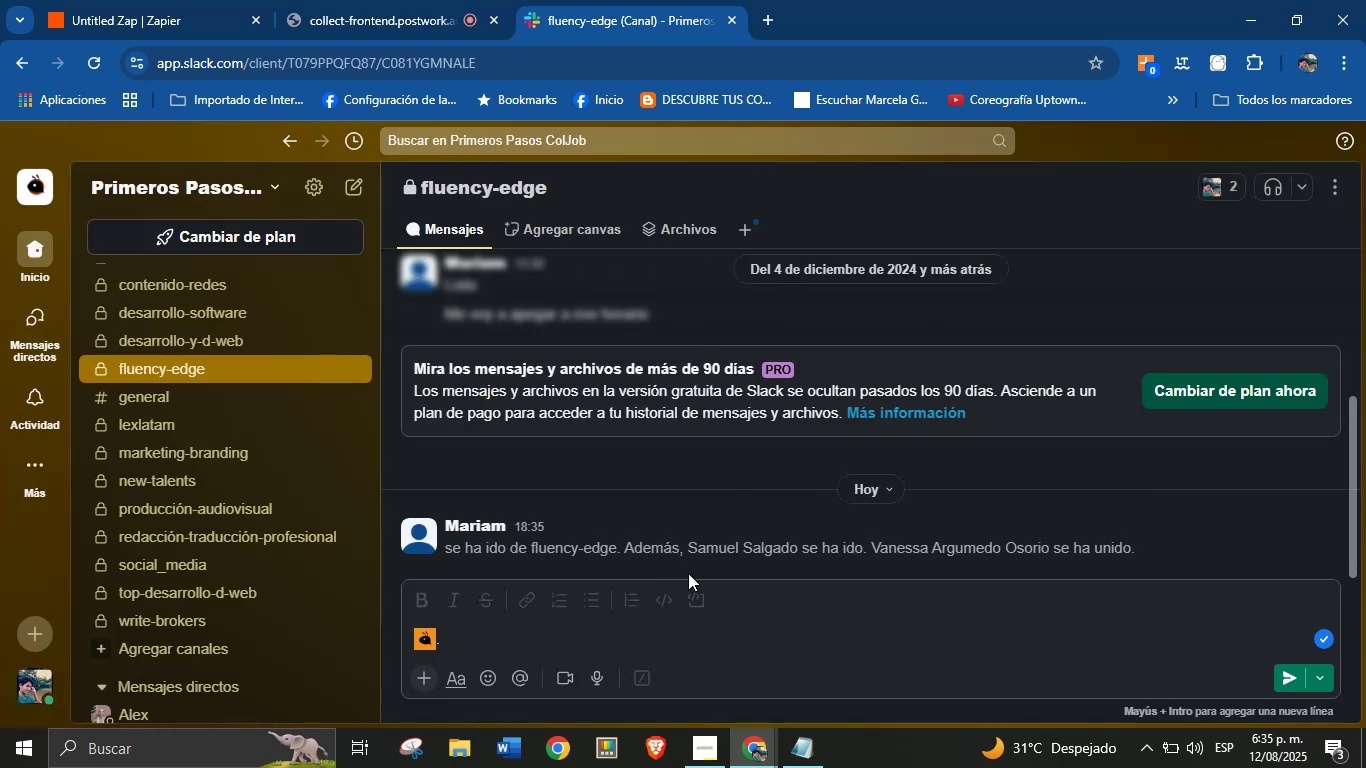 
scroll: coordinate [712, 528], scroll_direction: down, amount: 2.0
 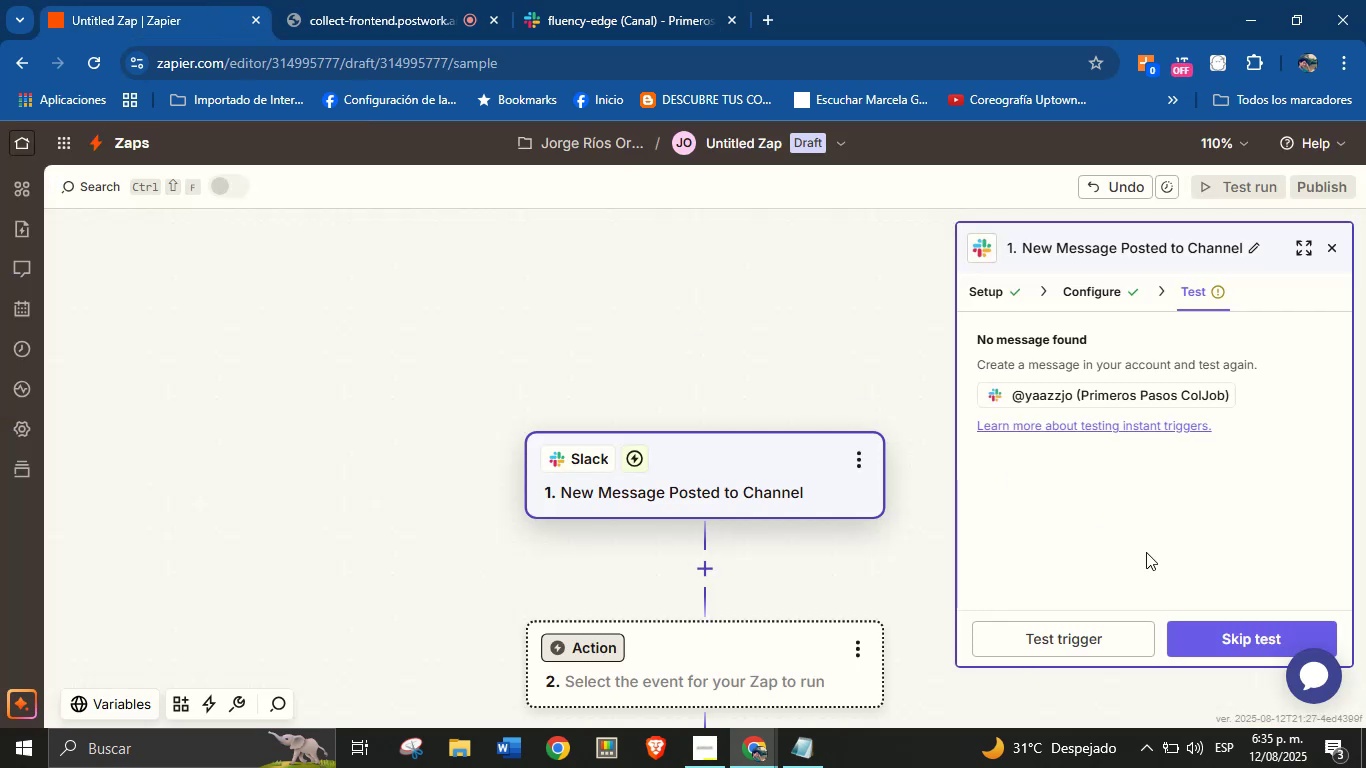 
left_click([1089, 639])
 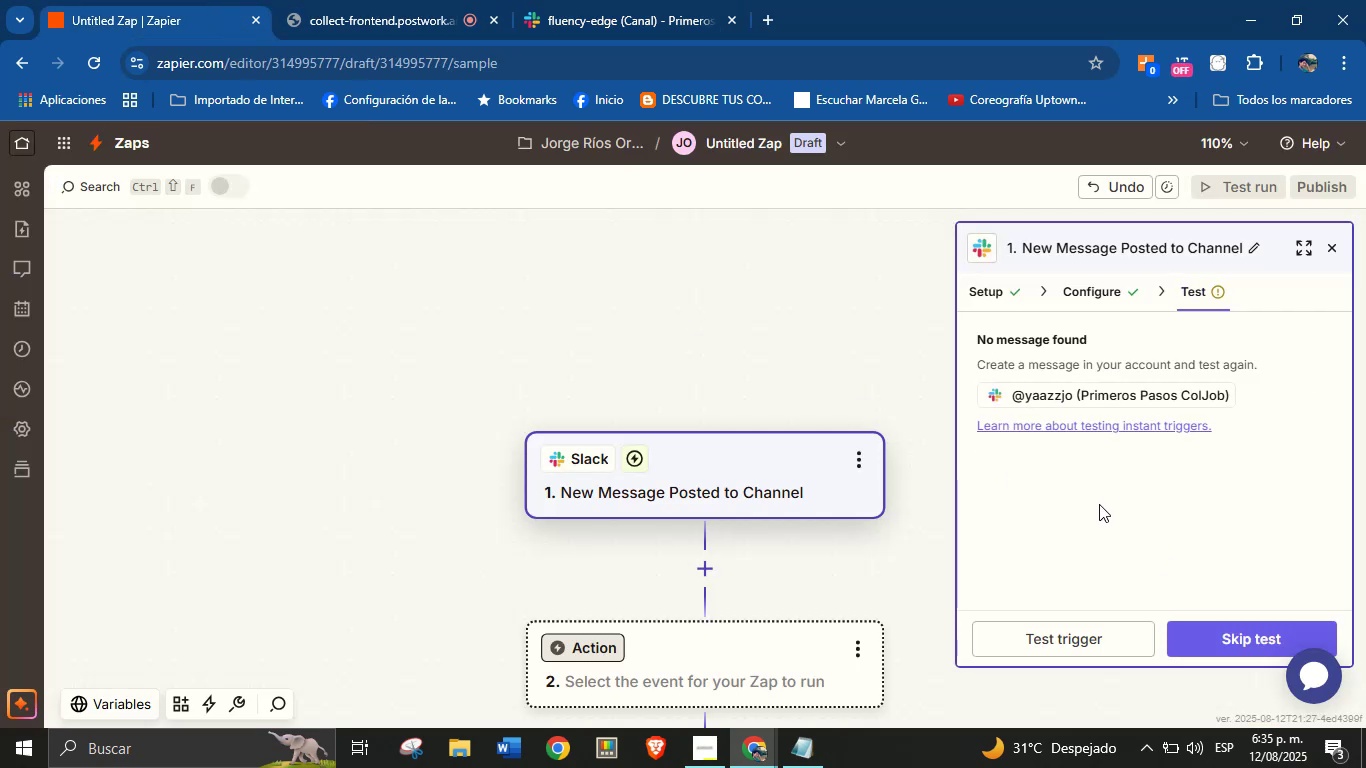 
left_click([1093, 644])
 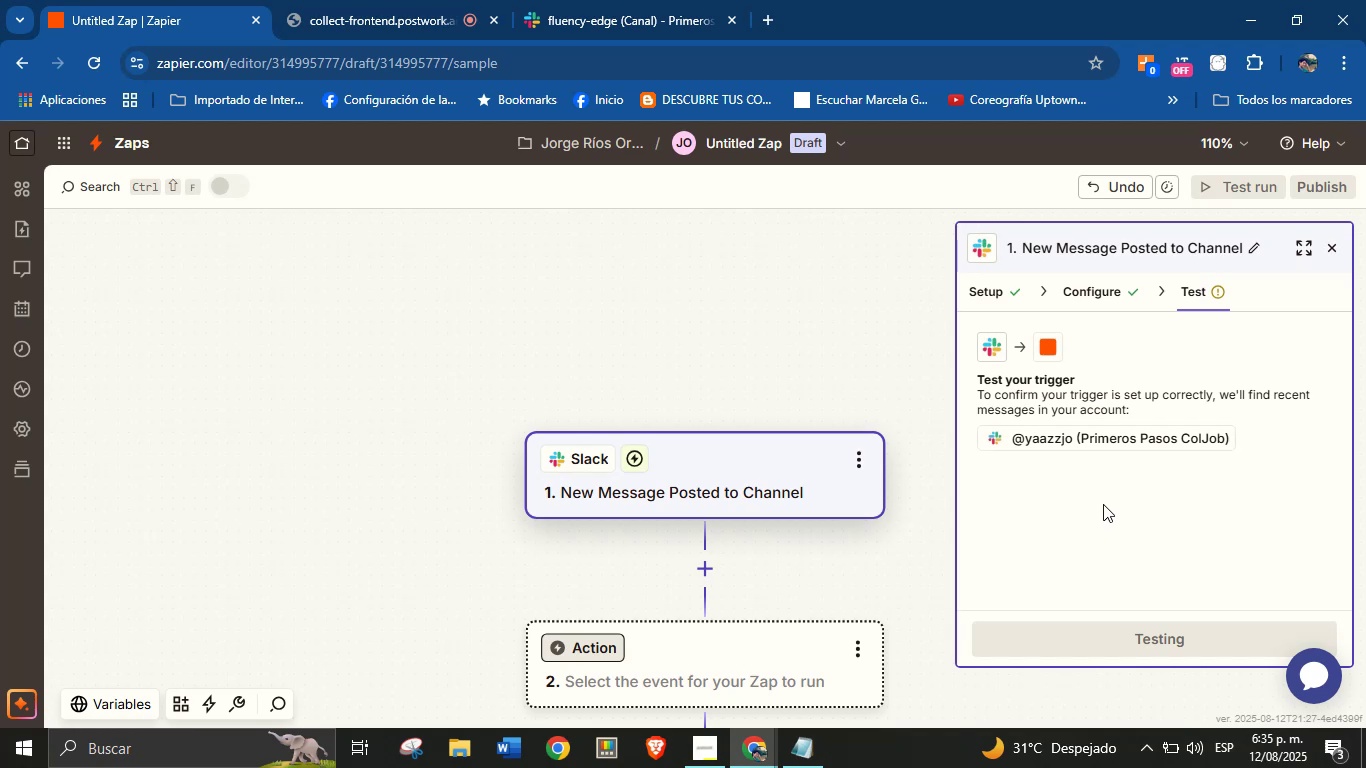 
wait(9.51)
 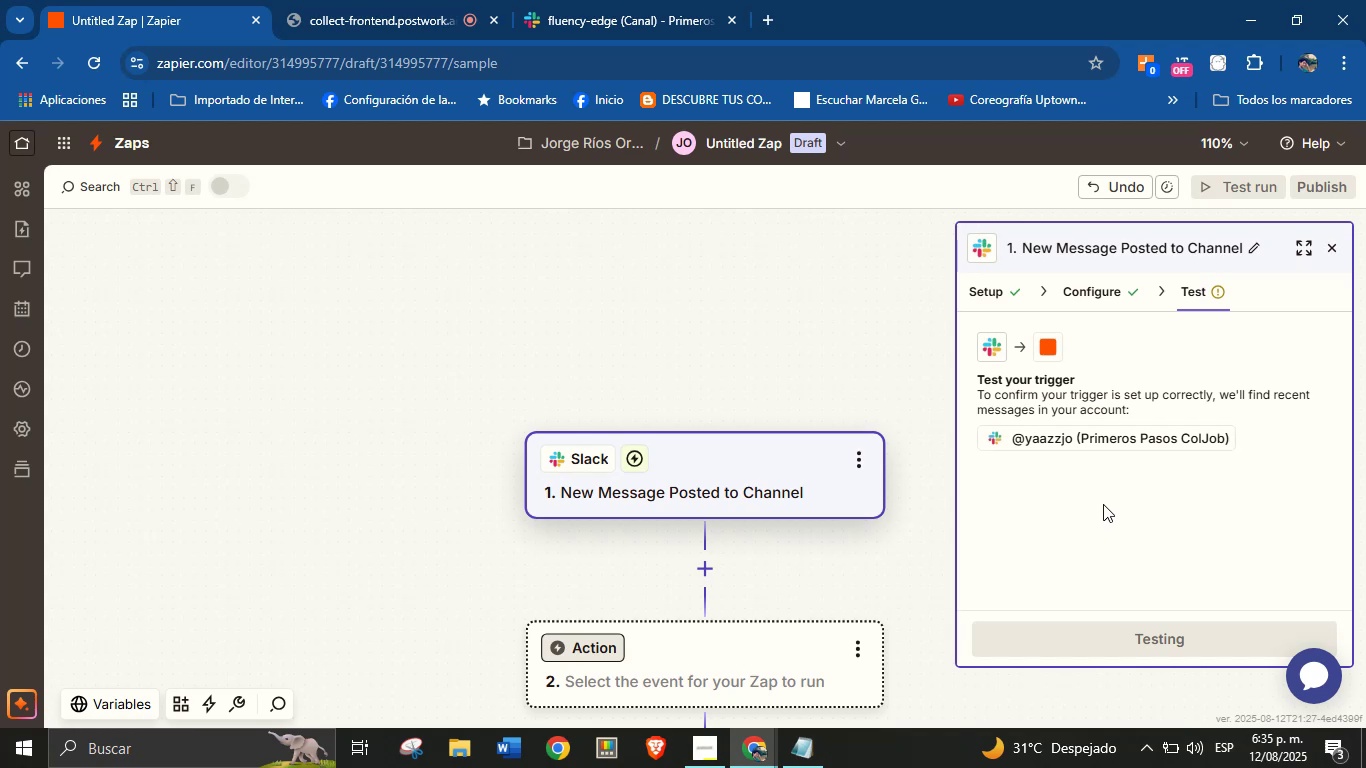 
scroll: coordinate [1105, 492], scroll_direction: down, amount: 1.0
 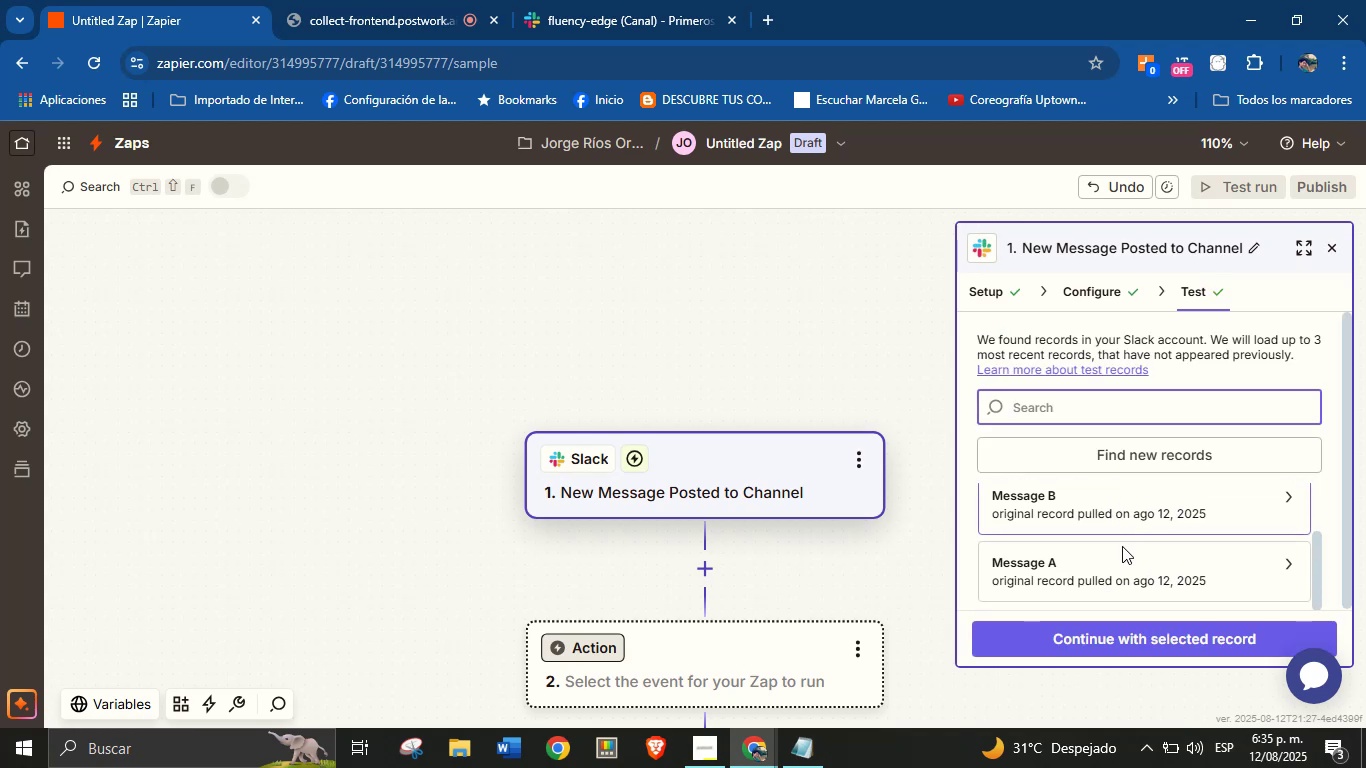 
left_click([1130, 568])
 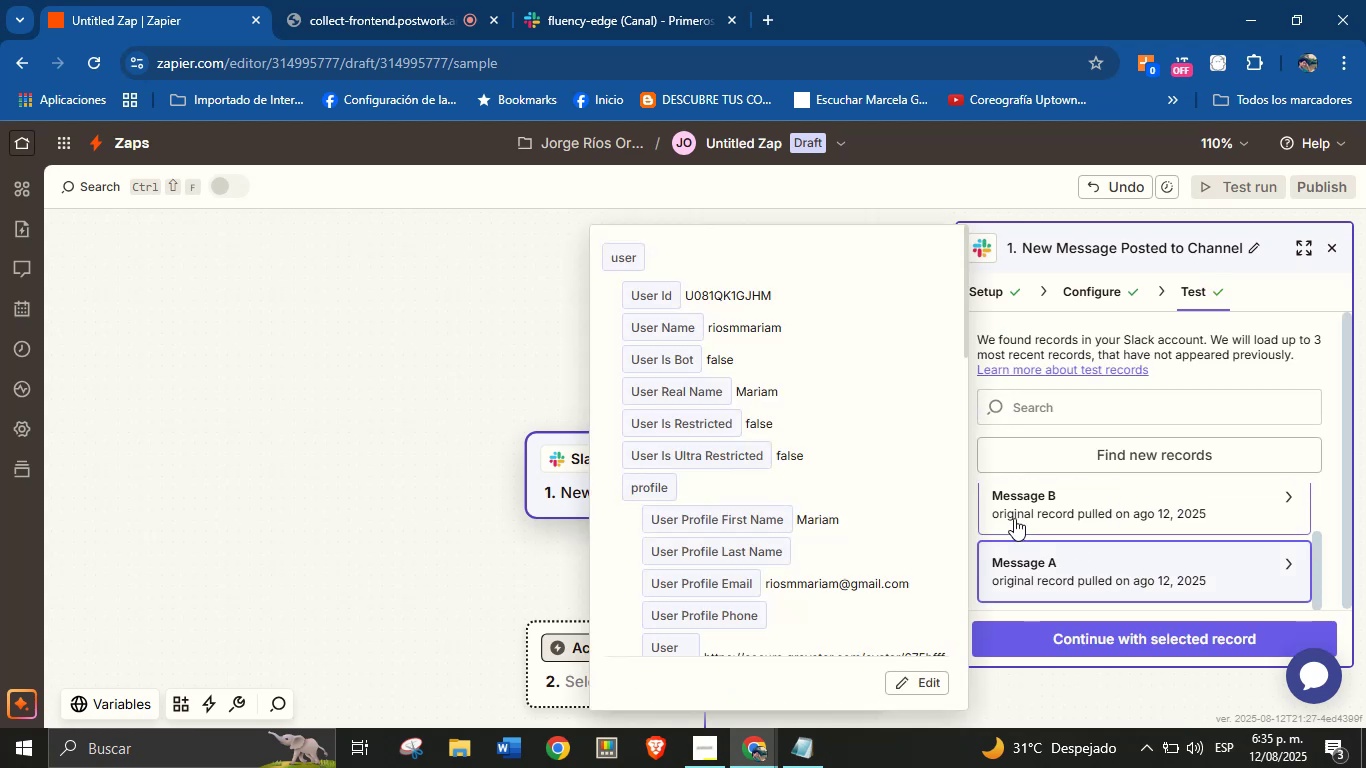 
scroll: coordinate [1081, 507], scroll_direction: up, amount: 2.0
 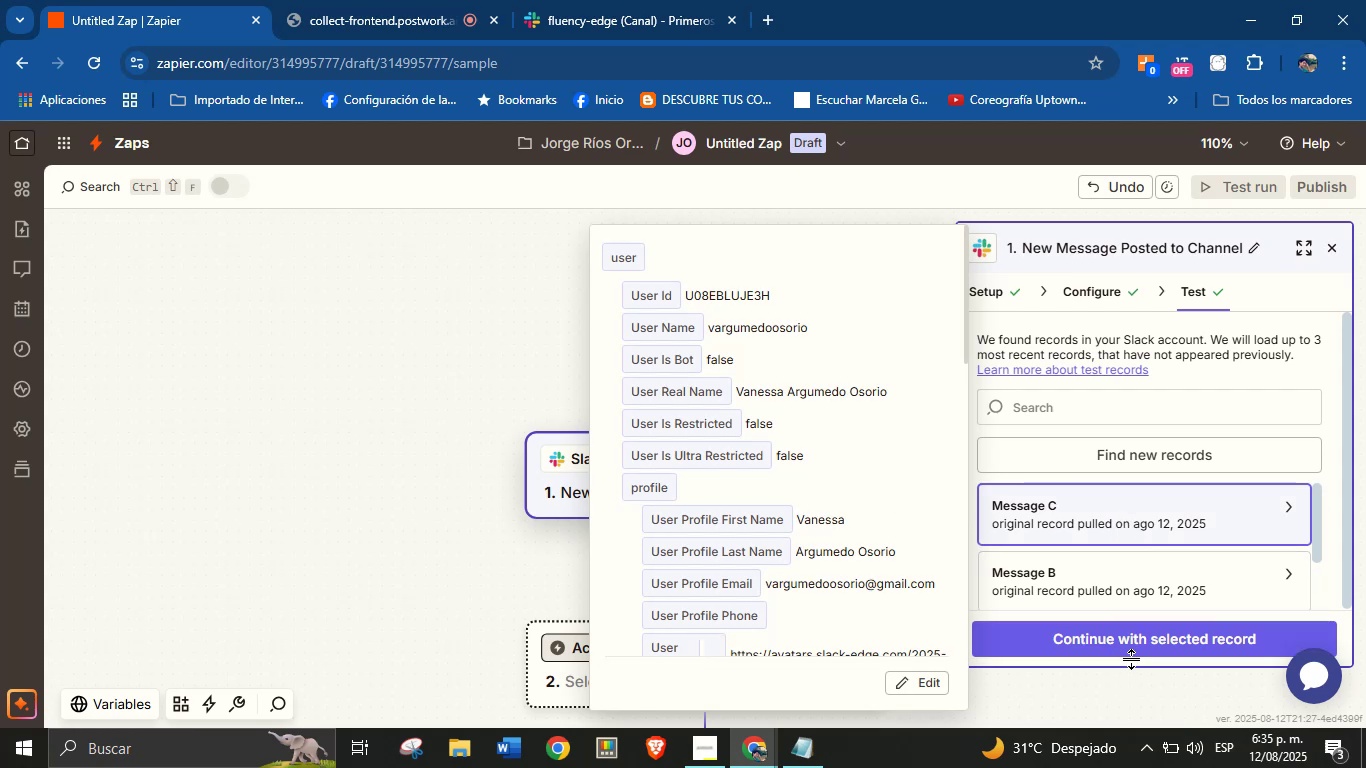 
left_click([1136, 649])
 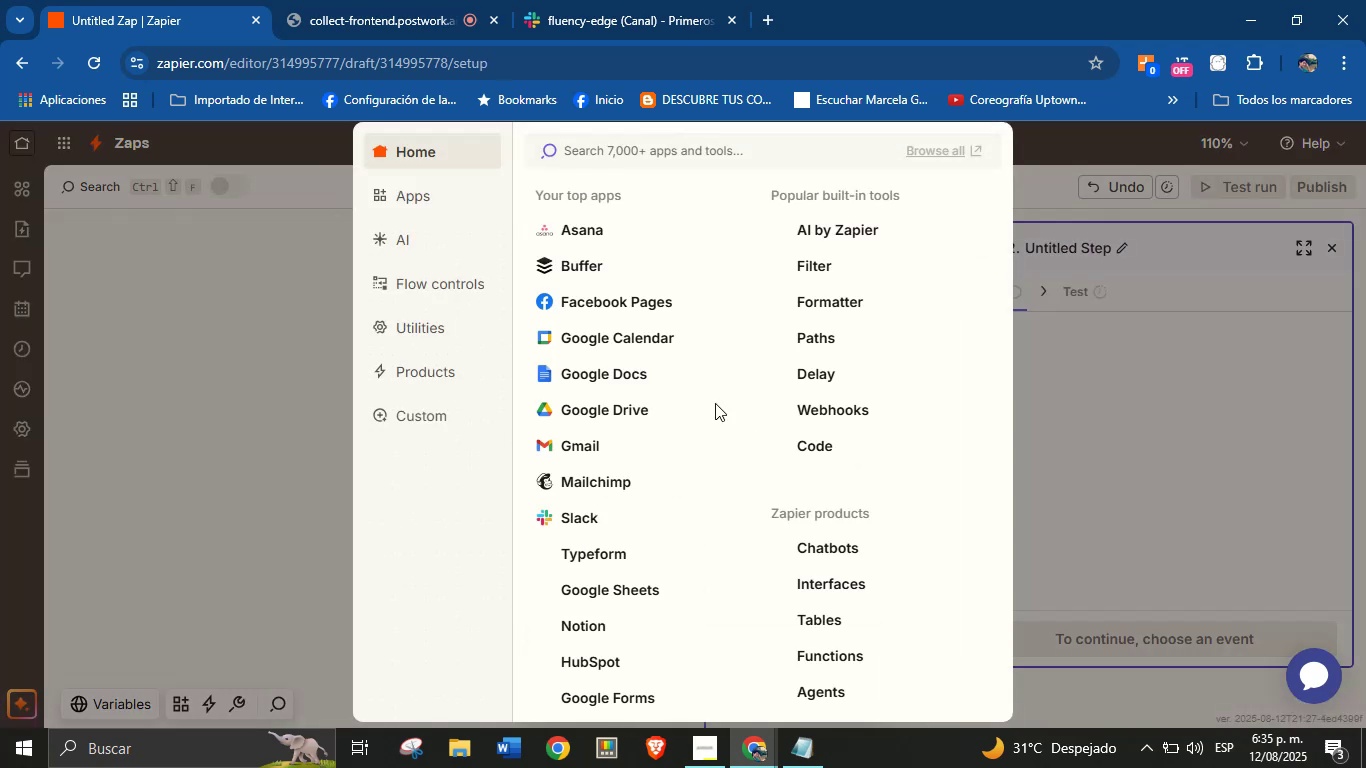 
left_click([840, 266])
 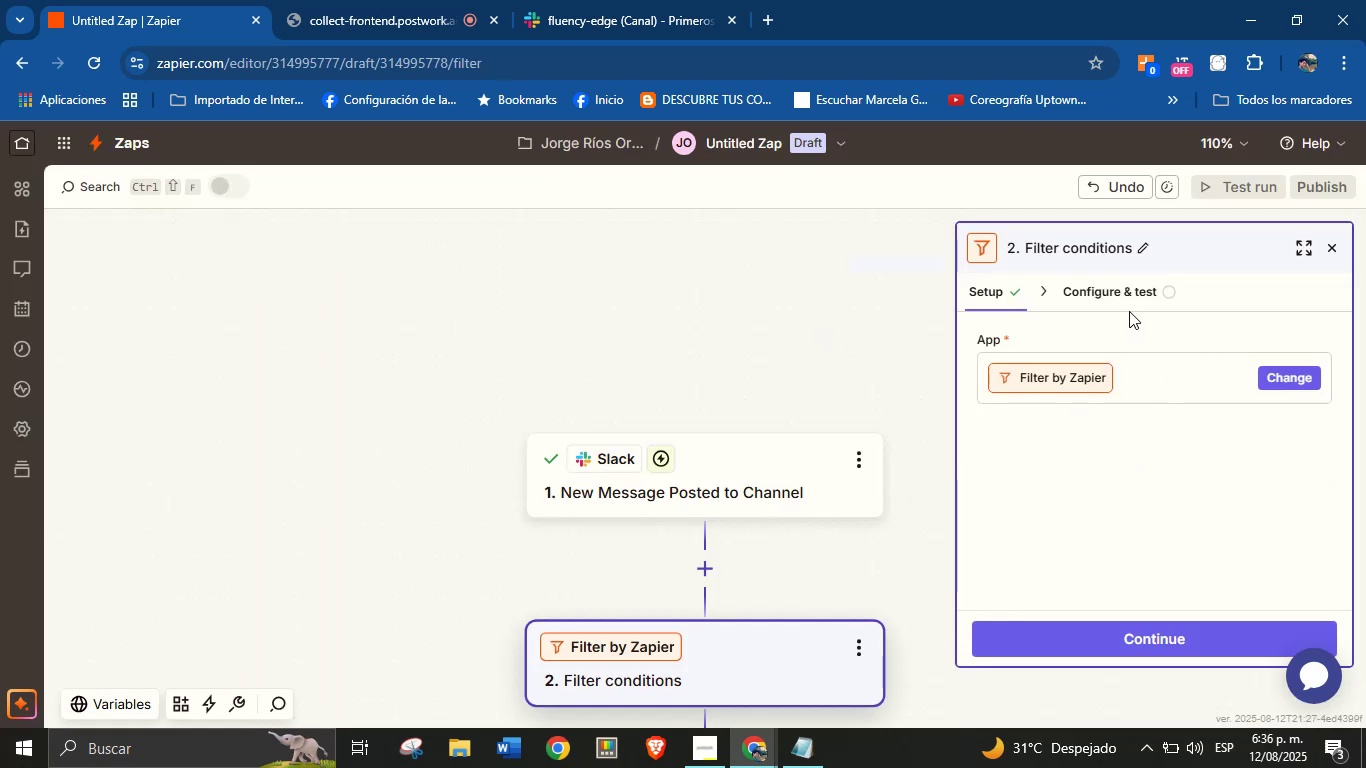 
left_click([1102, 369])
 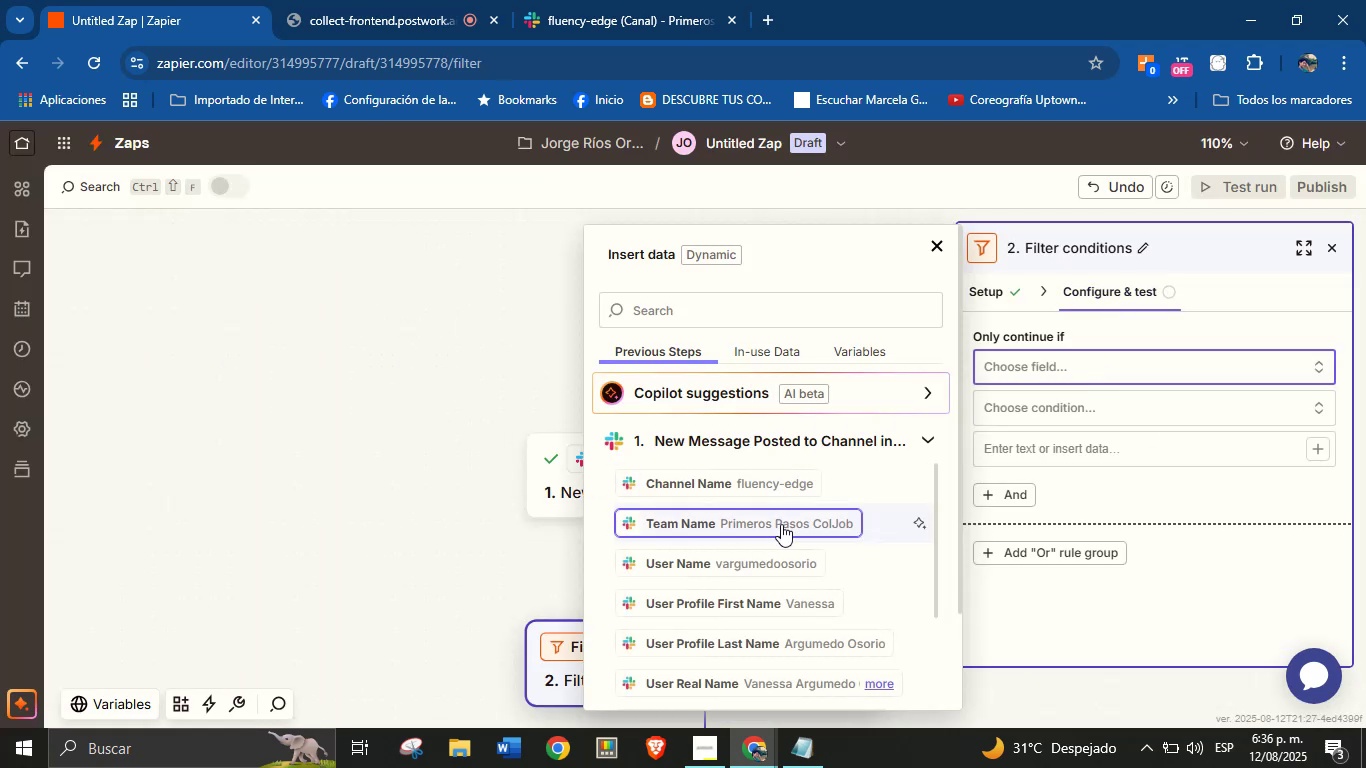 
scroll: coordinate [789, 566], scroll_direction: down, amount: 2.0
 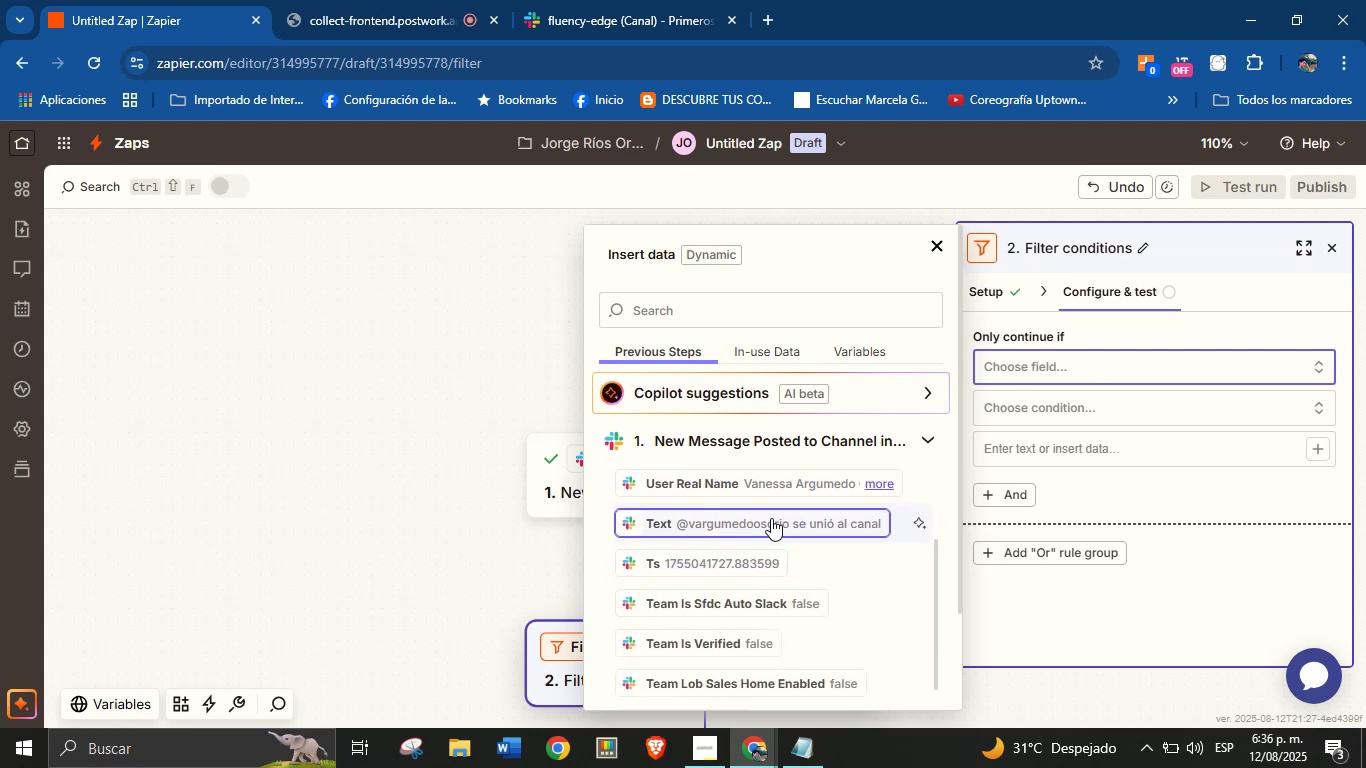 
left_click([771, 518])
 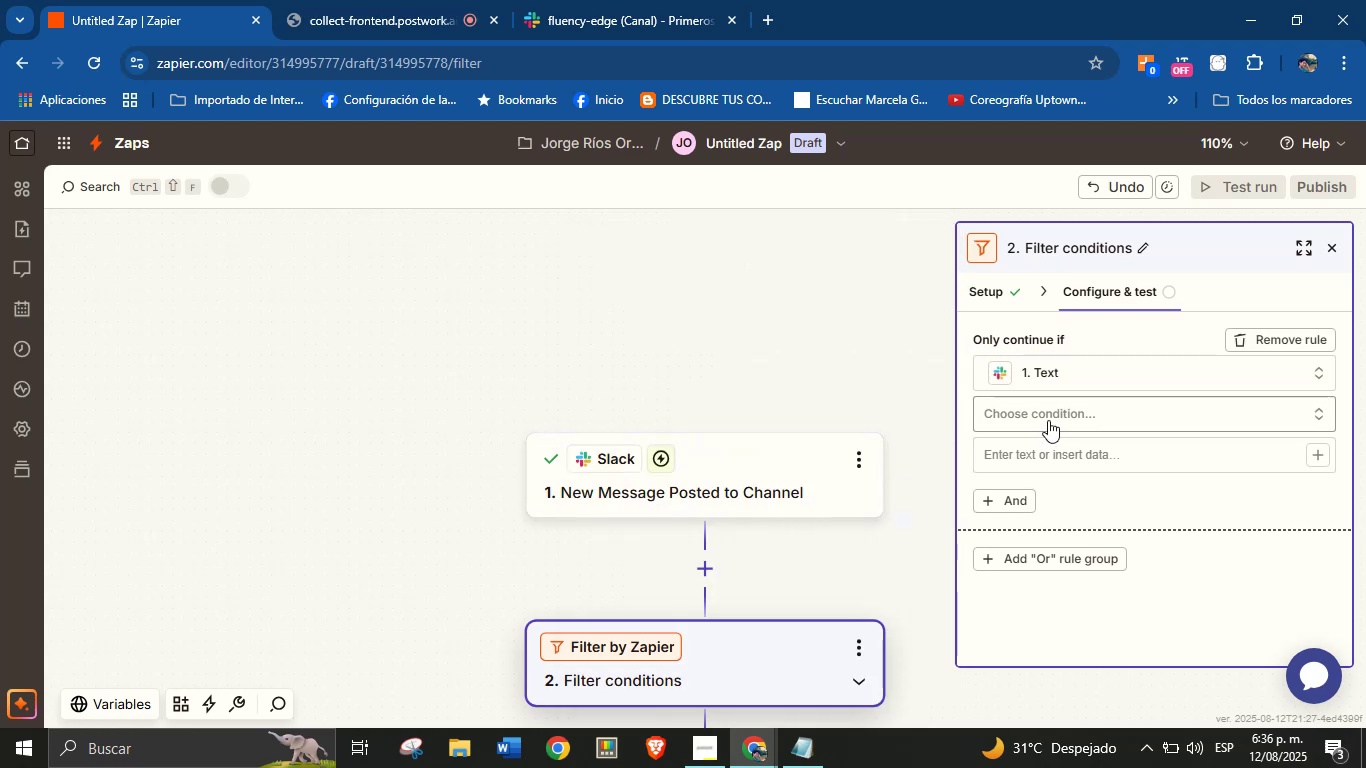 
left_click([1052, 414])
 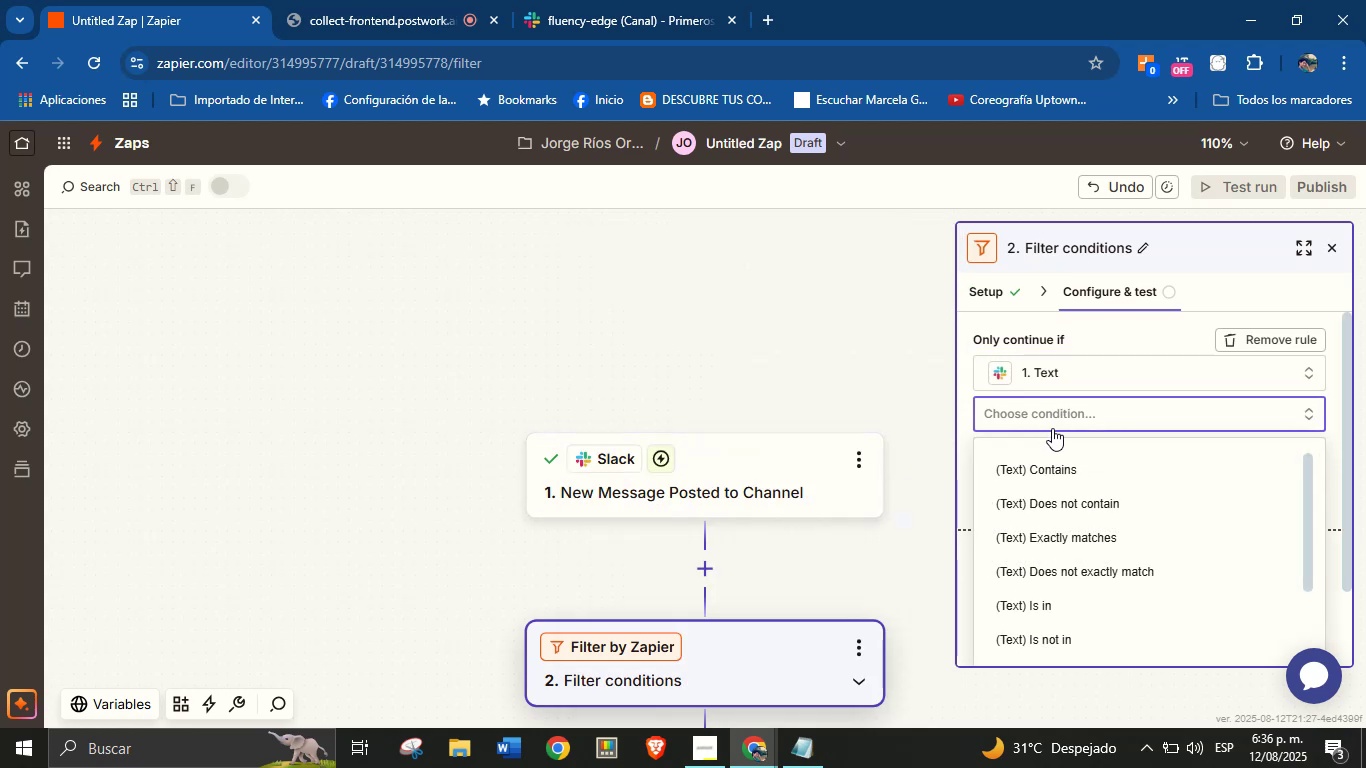 
left_click([1061, 467])
 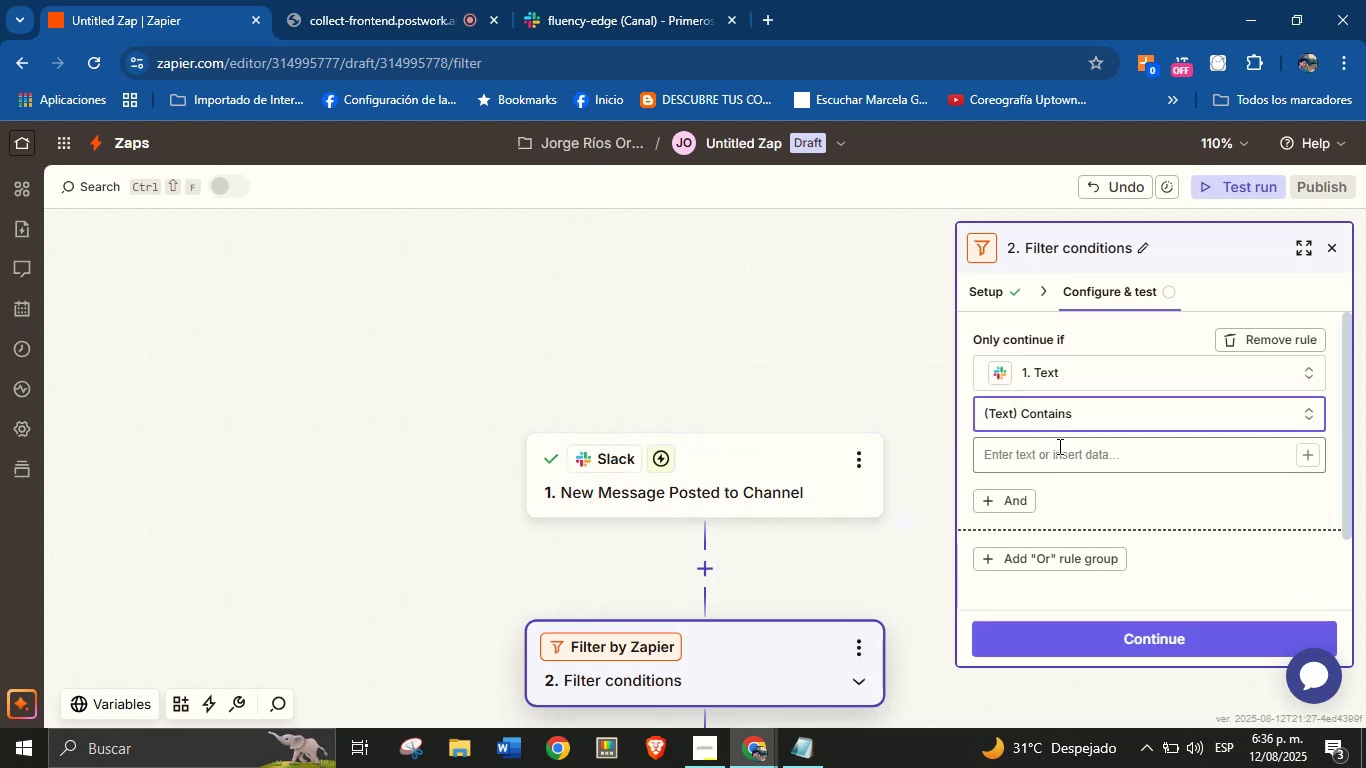 
left_click([1058, 446])
 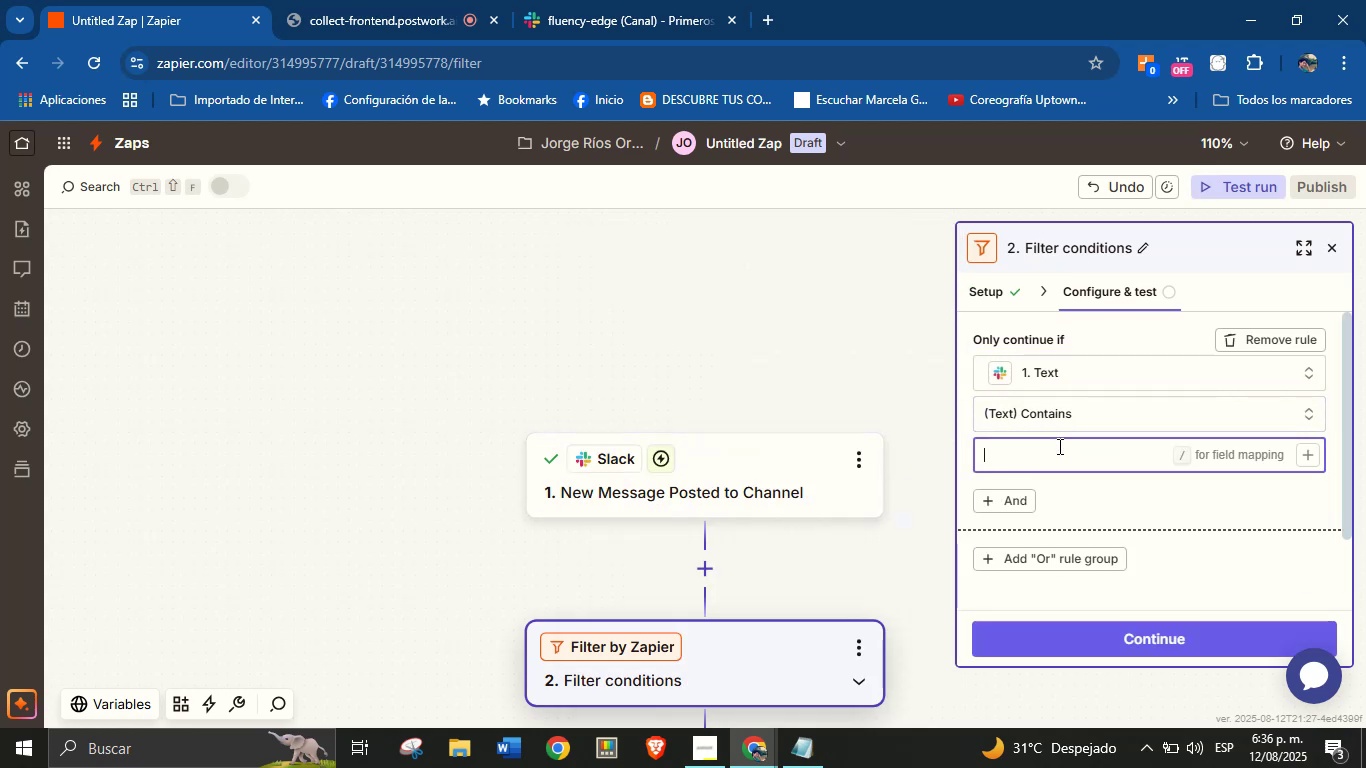 
type(se uni;o al canal)
 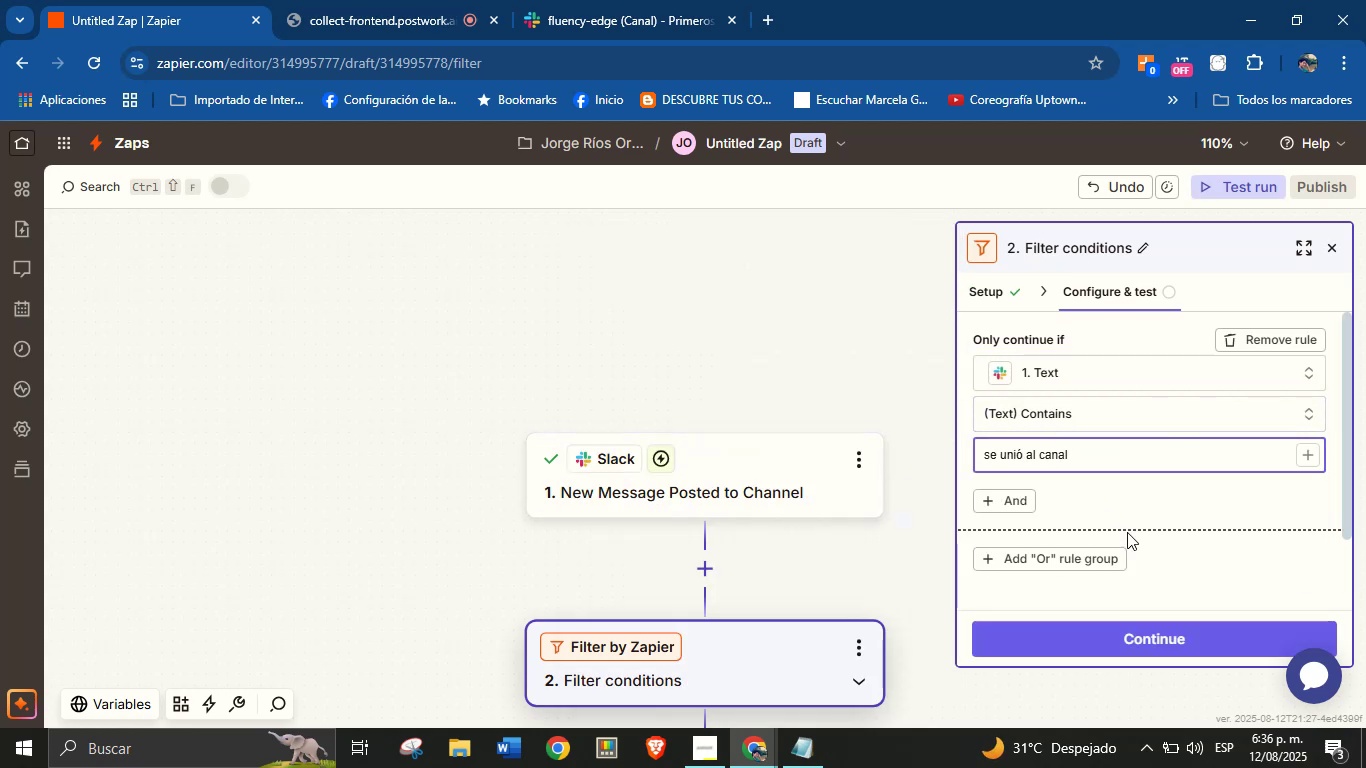 
left_click([1217, 482])
 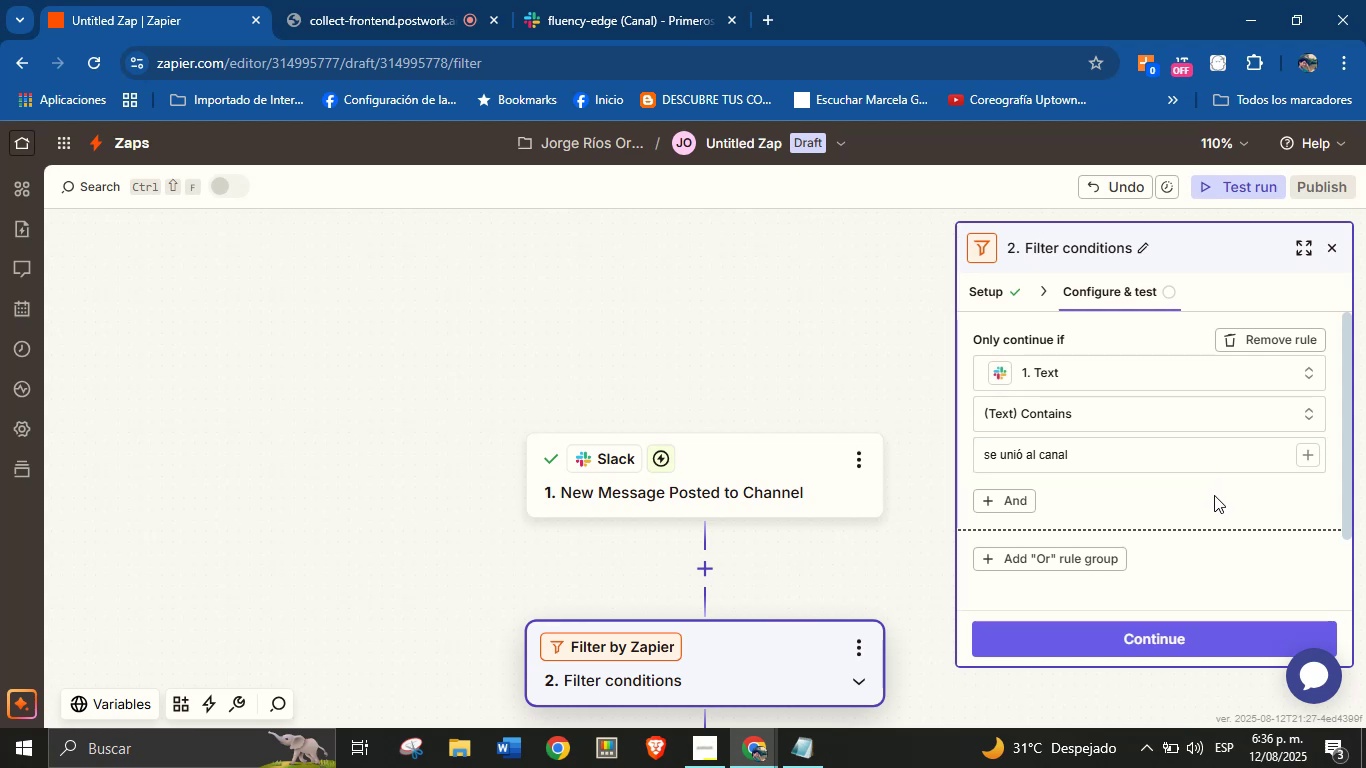 
scroll: coordinate [1154, 505], scroll_direction: down, amount: 2.0
 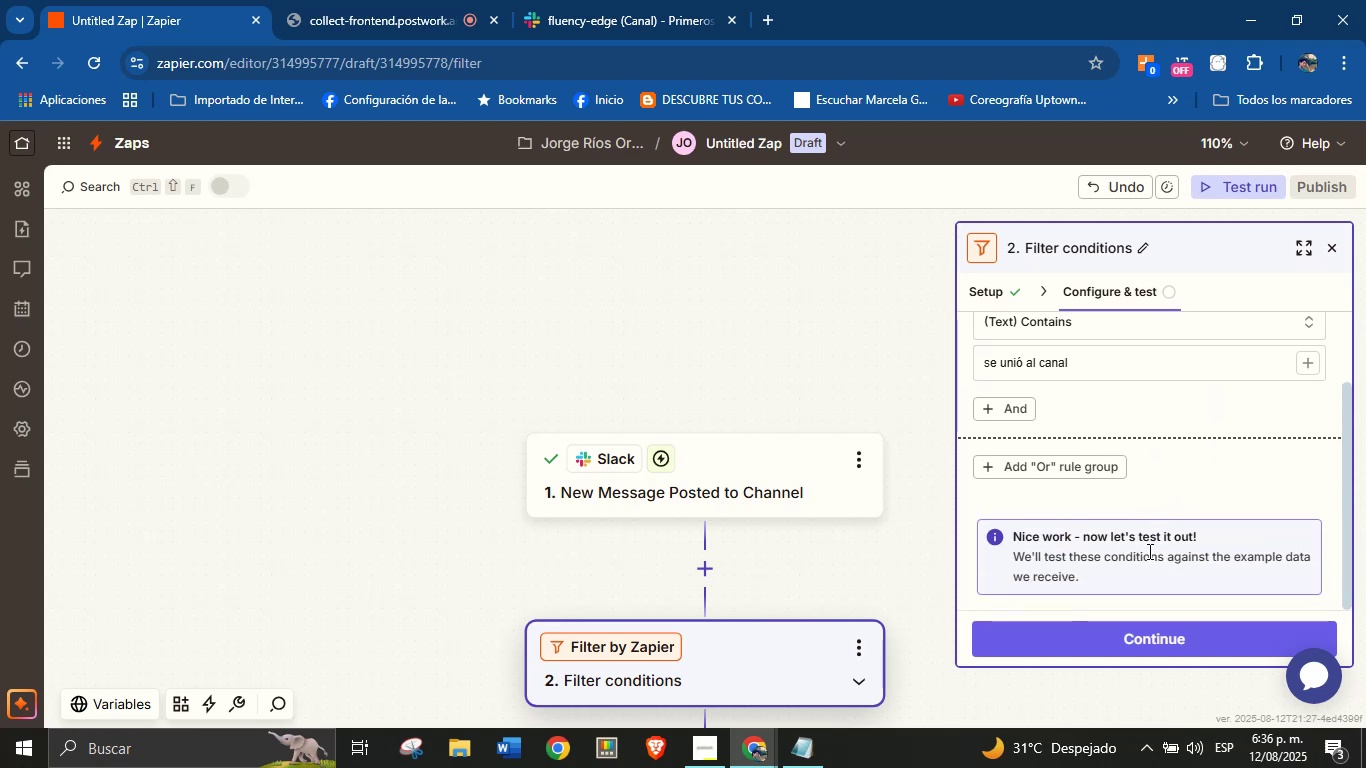 
left_click([1149, 633])
 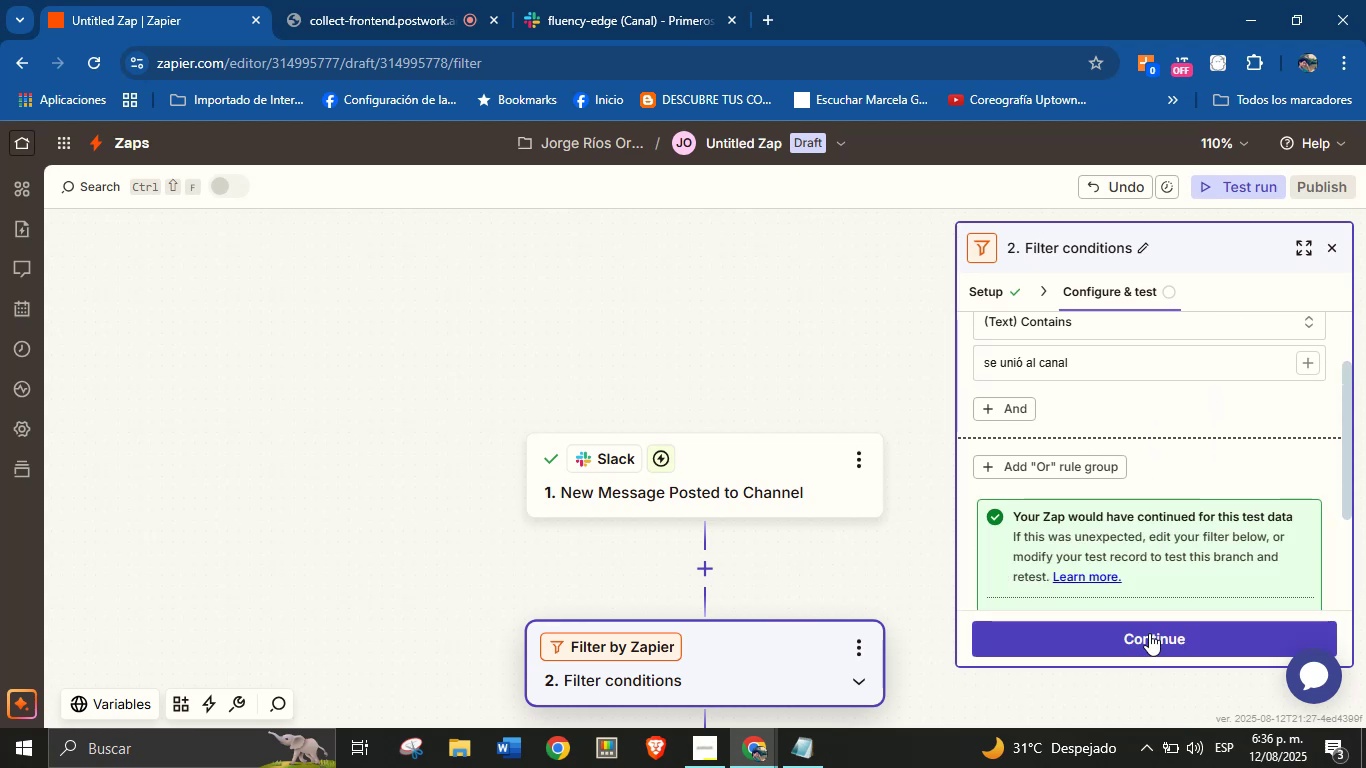 
scroll: coordinate [1114, 447], scroll_direction: down, amount: 3.0
 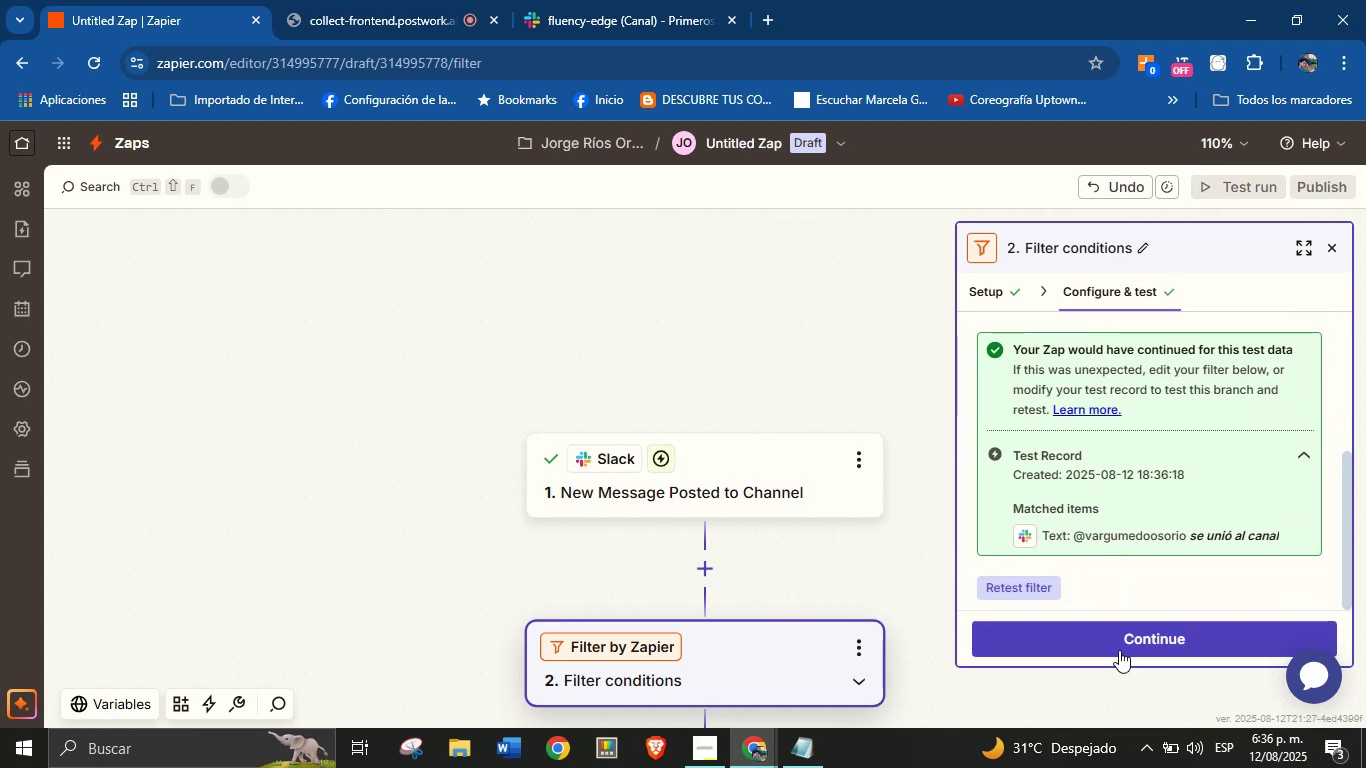 
left_click([1134, 647])
 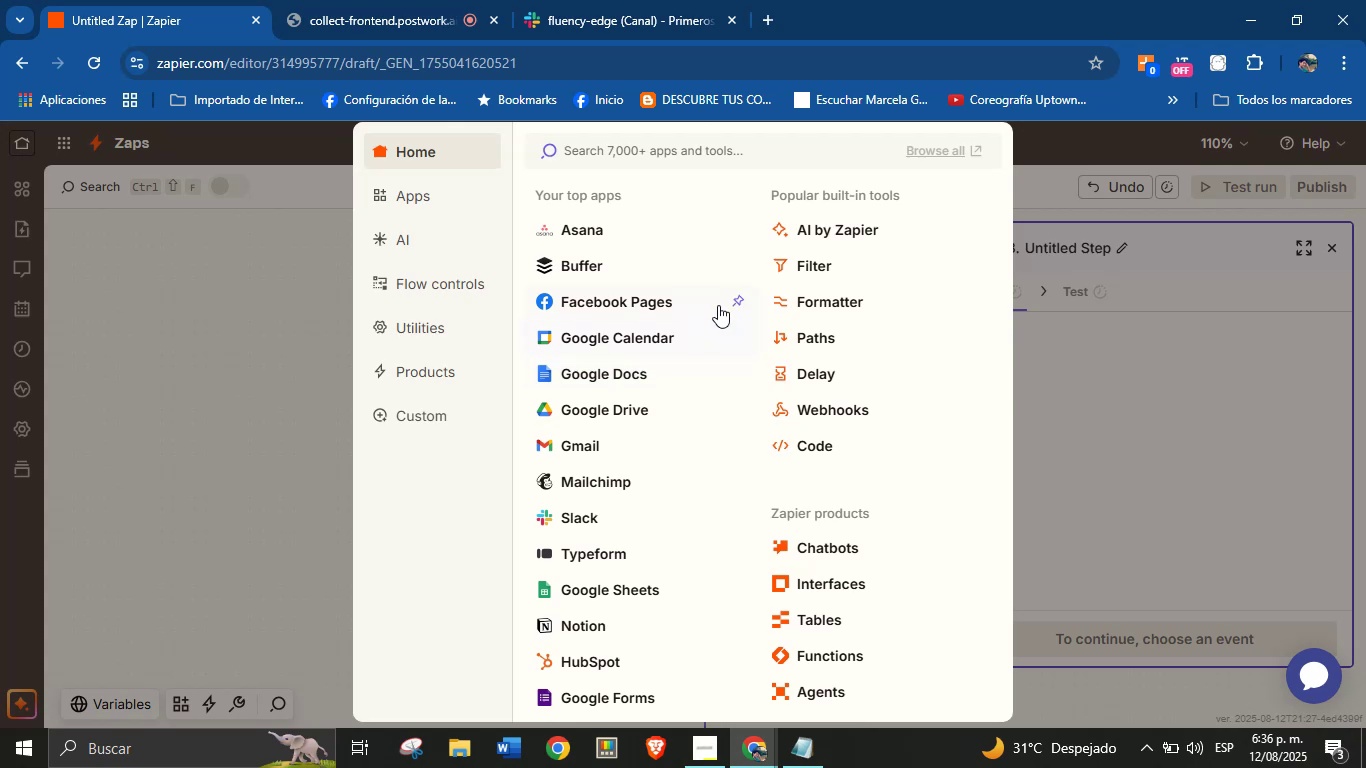 
left_click([594, 507])
 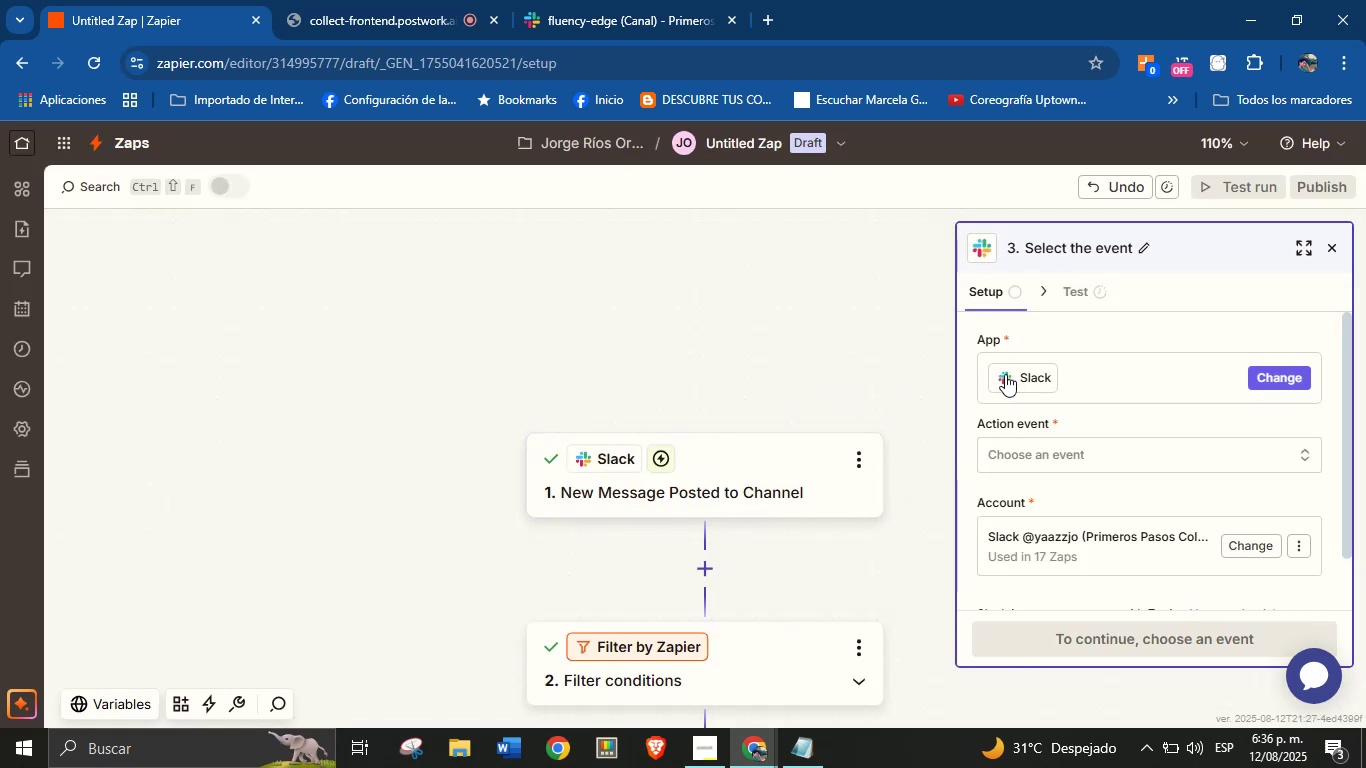 
left_click([1047, 451])
 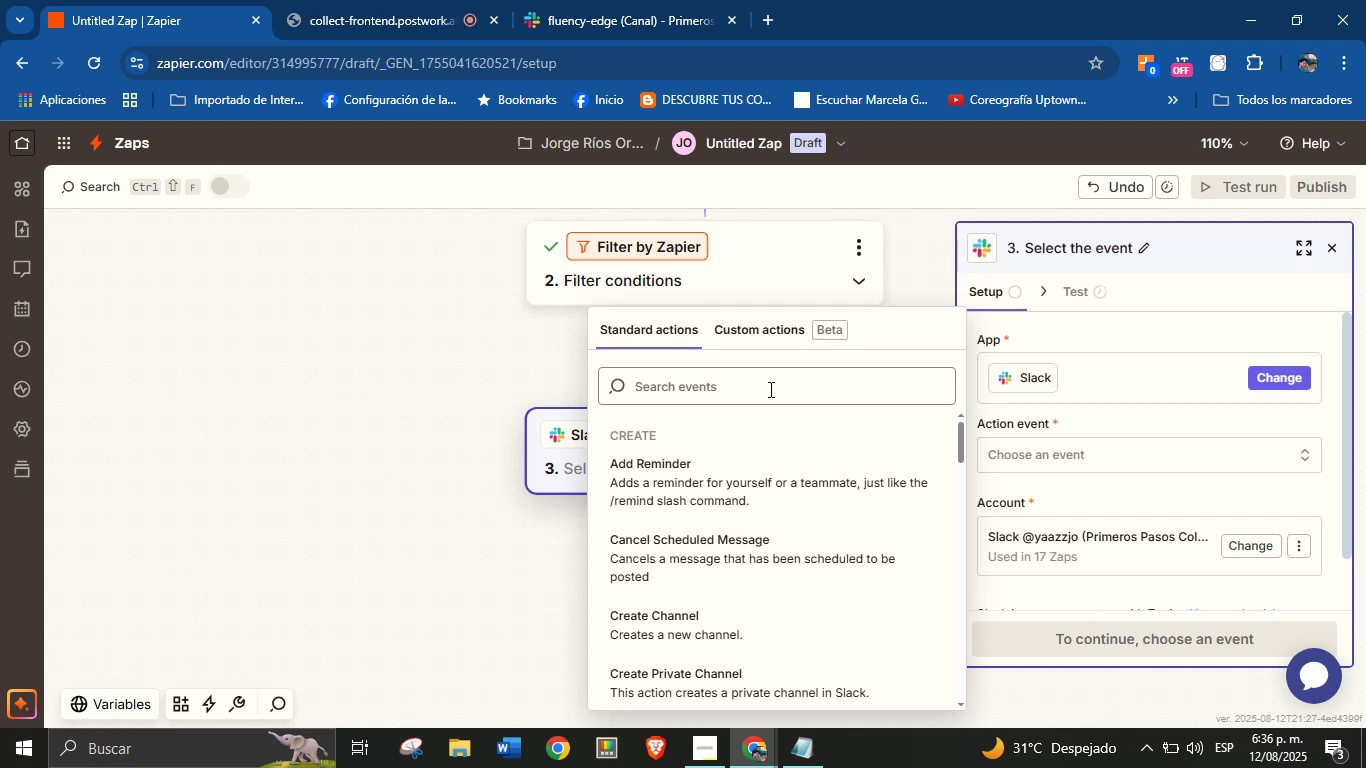 
wait(13.38)
 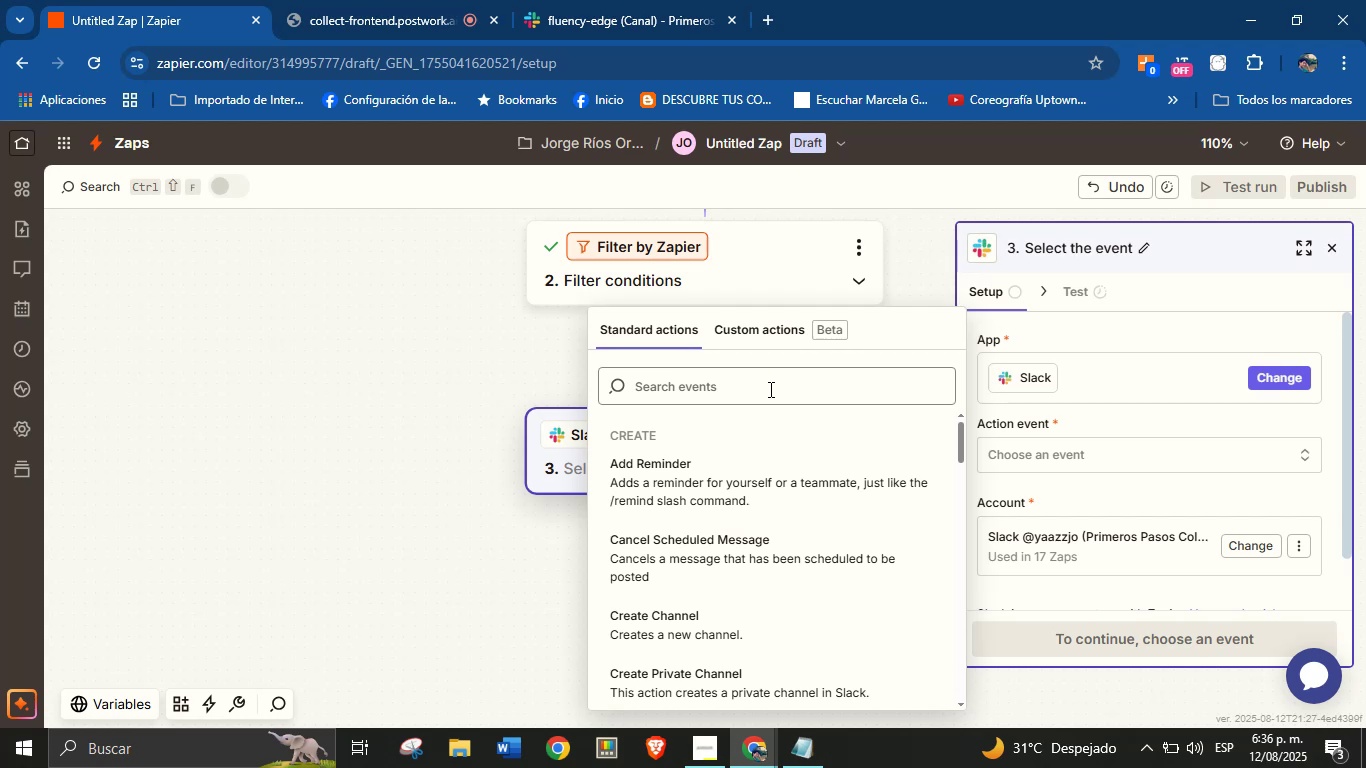 
left_click([778, 390])
 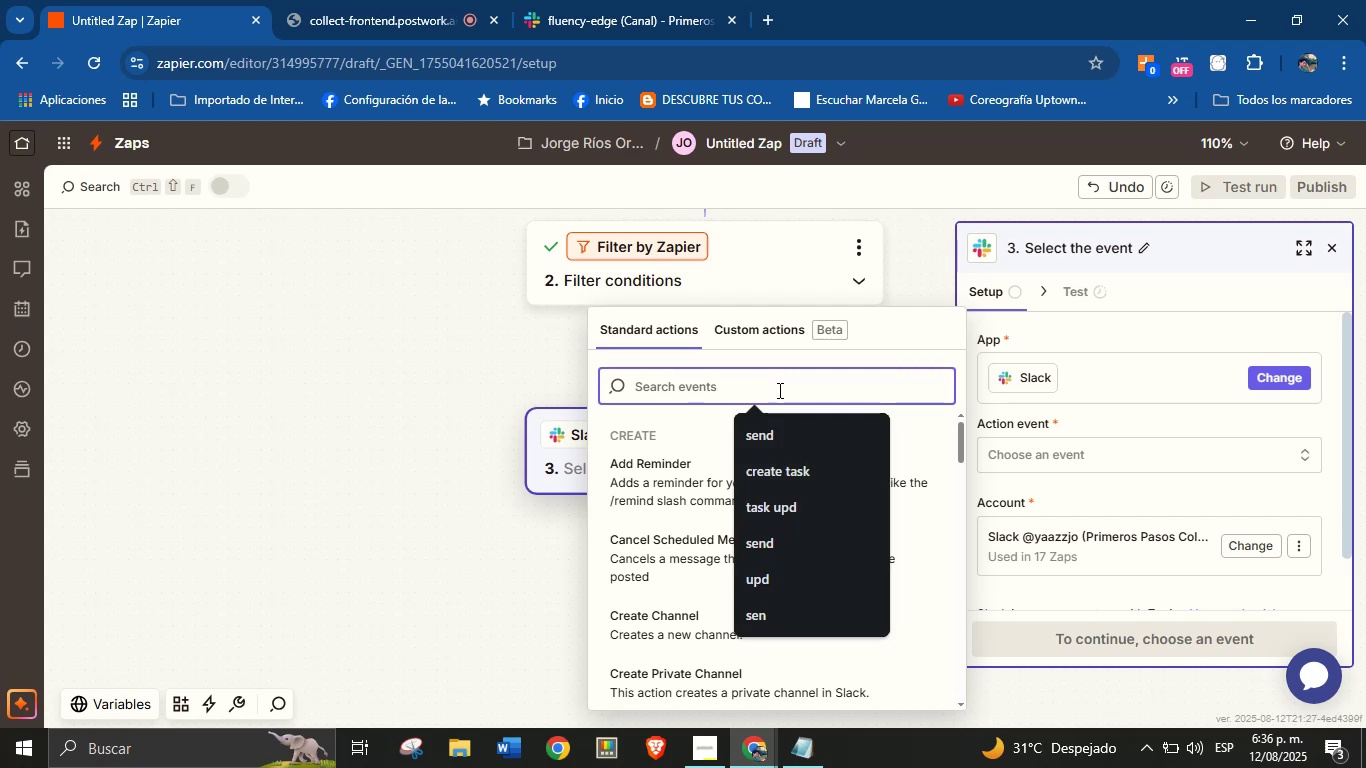 
type(send)
 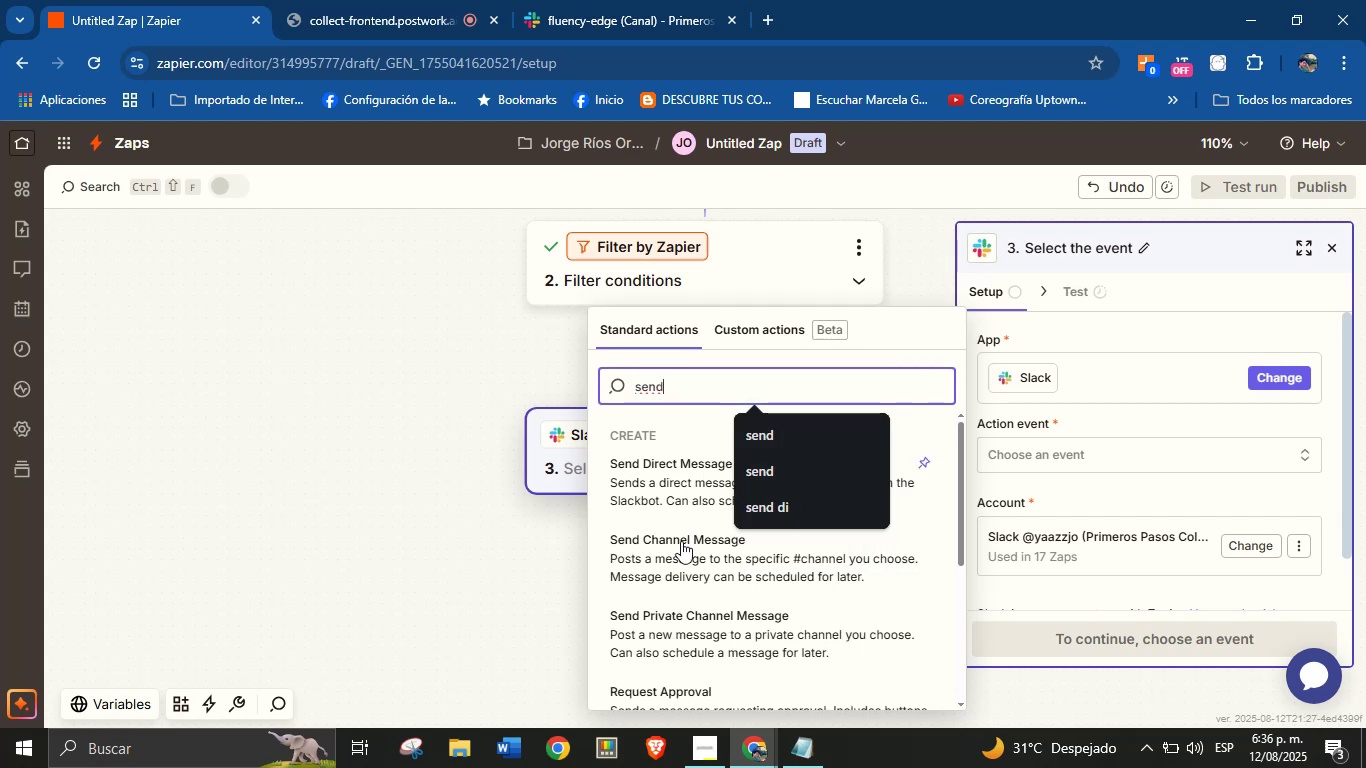 
left_click([667, 569])
 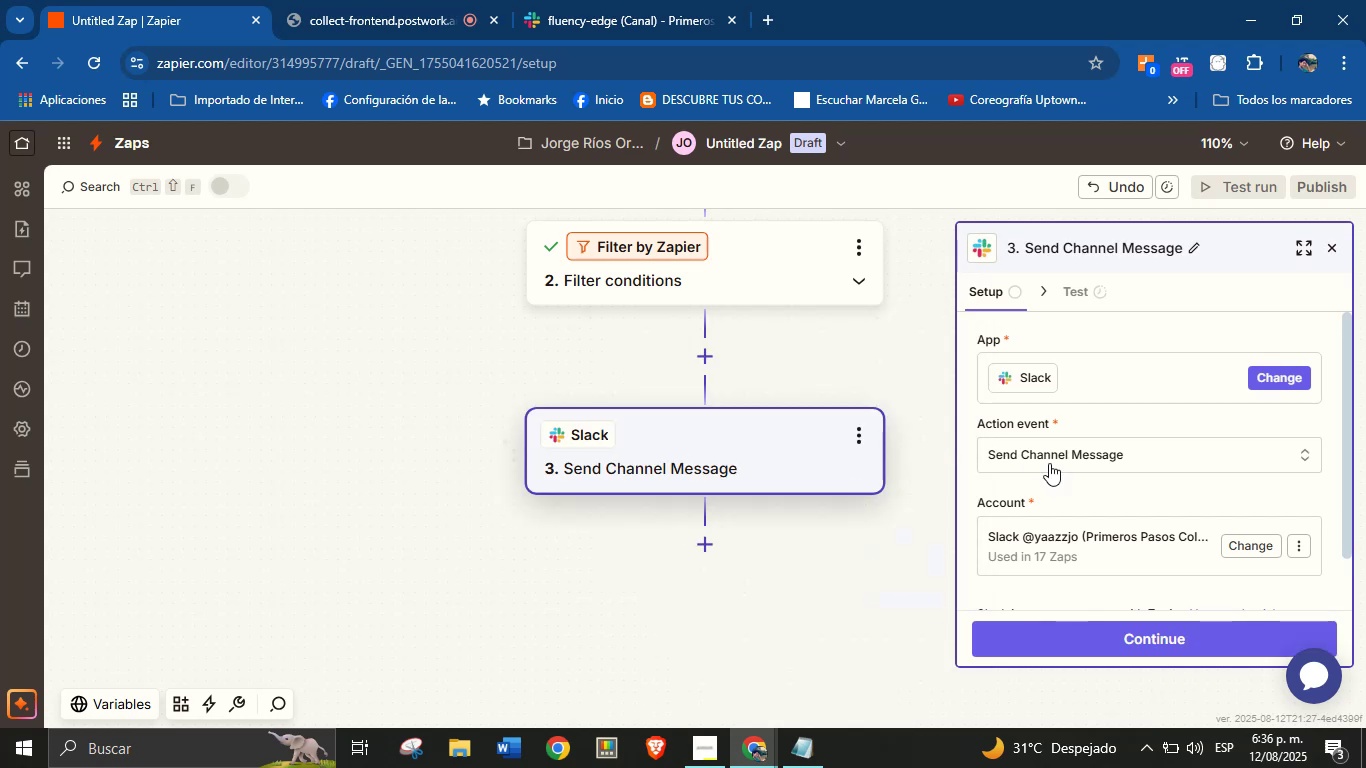 
scroll: coordinate [1088, 445], scroll_direction: down, amount: 2.0
 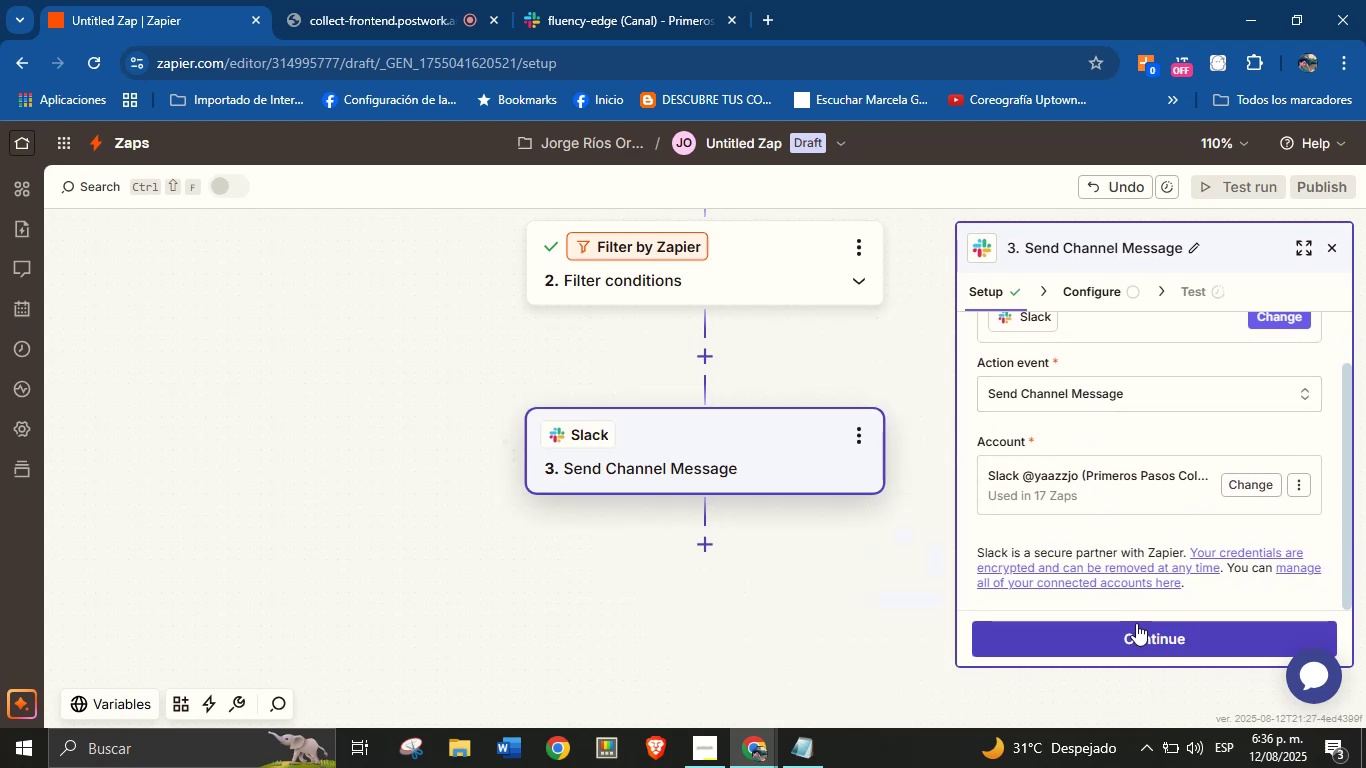 
wait(5.82)
 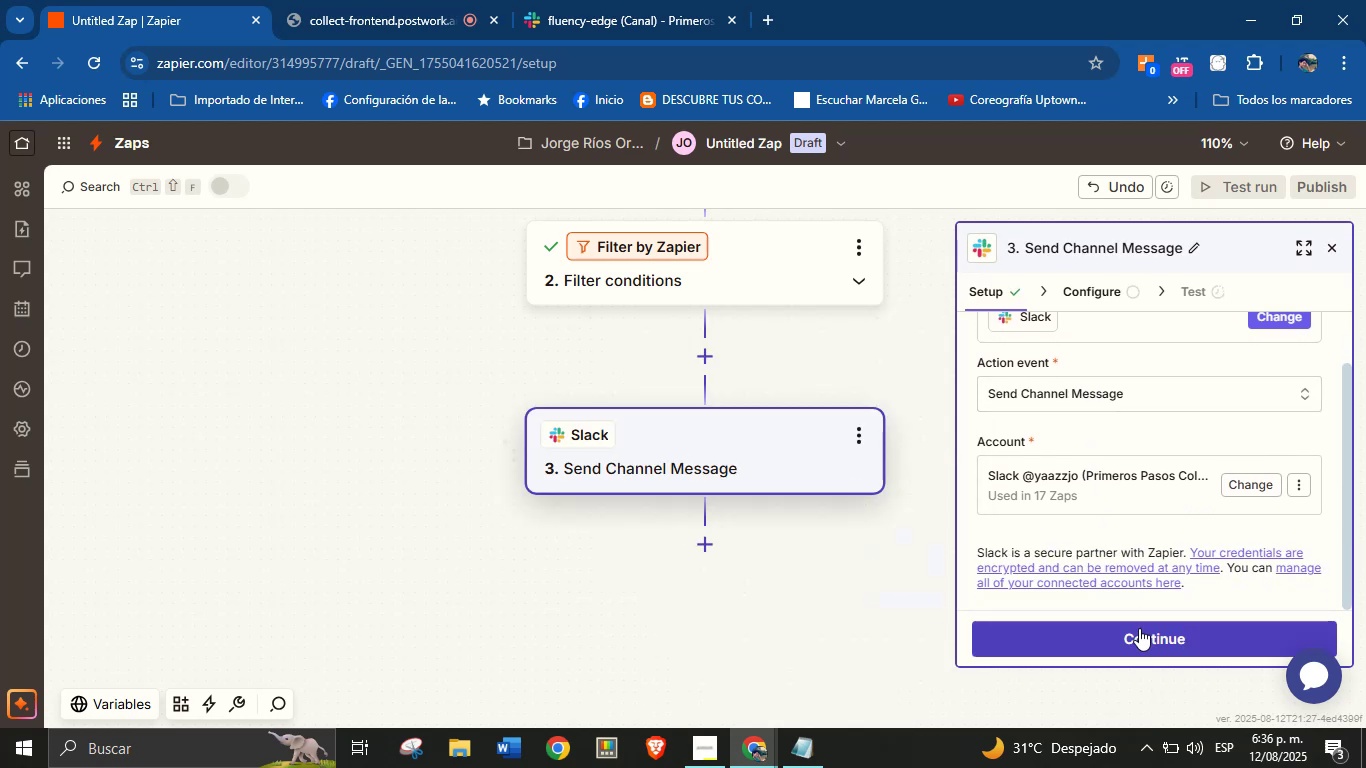 
left_click([1132, 627])
 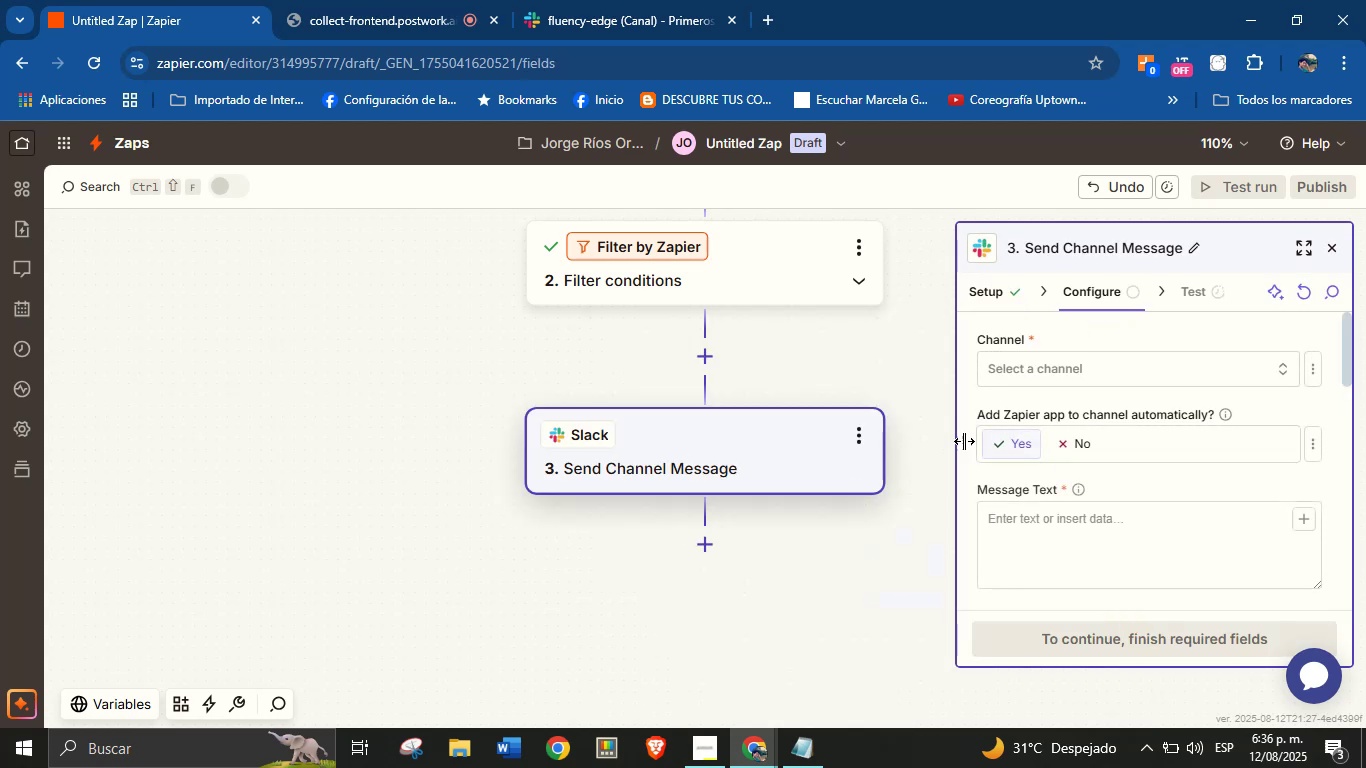 
left_click([1040, 364])
 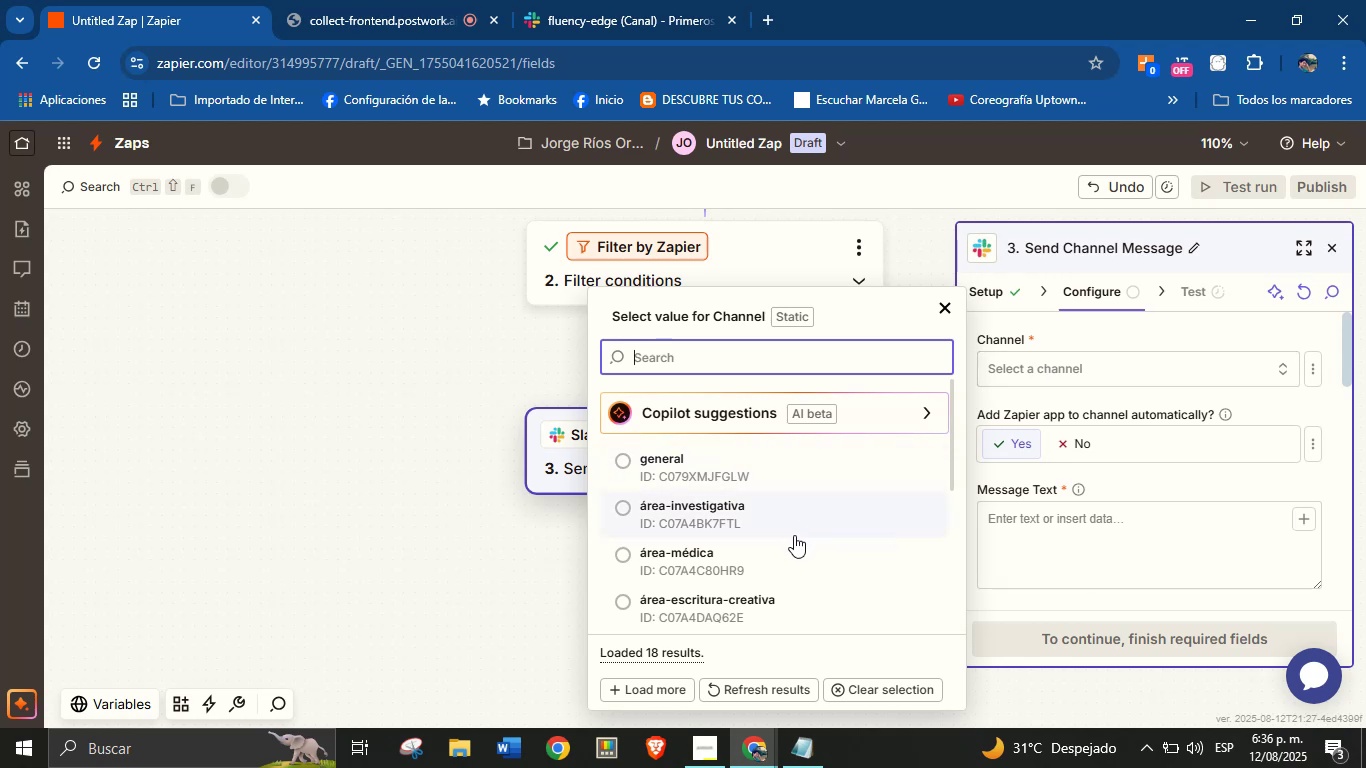 
scroll: coordinate [780, 528], scroll_direction: down, amount: 2.0
 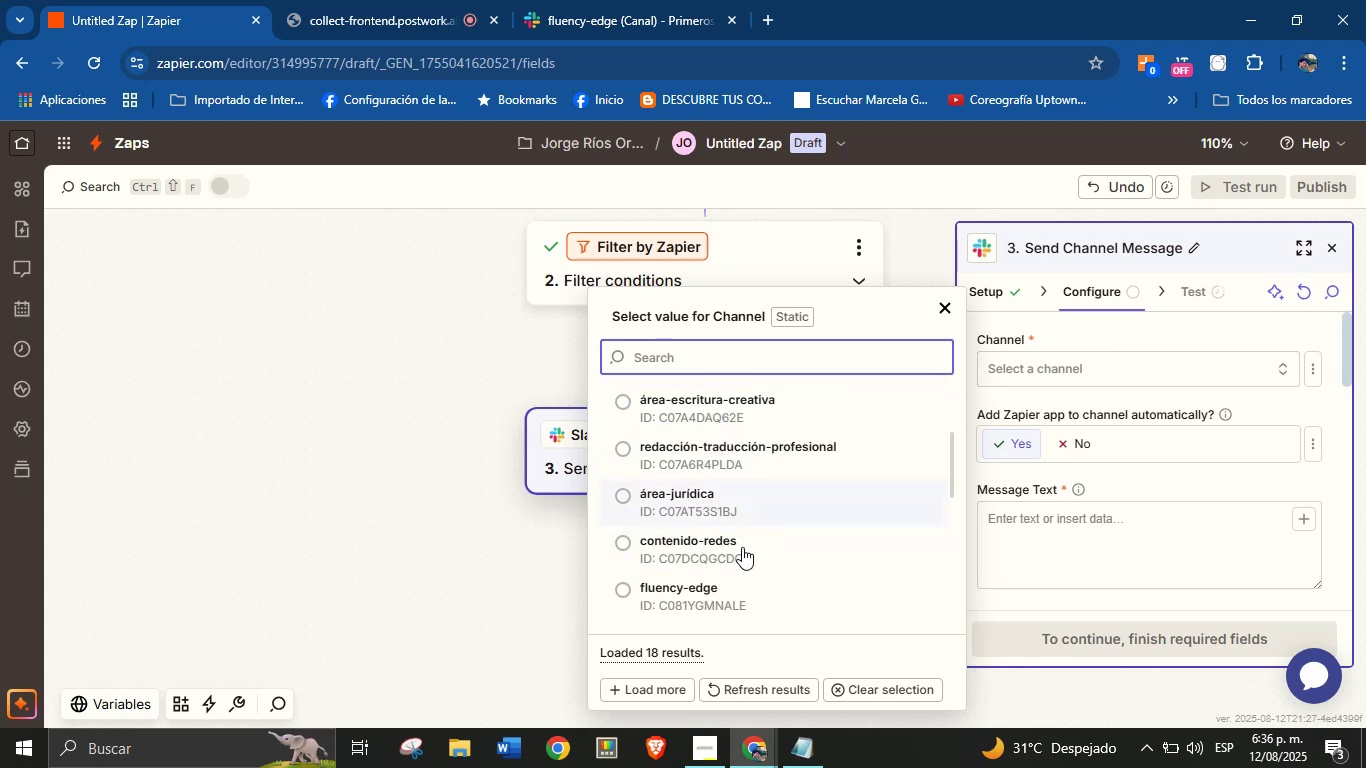 
left_click([720, 591])
 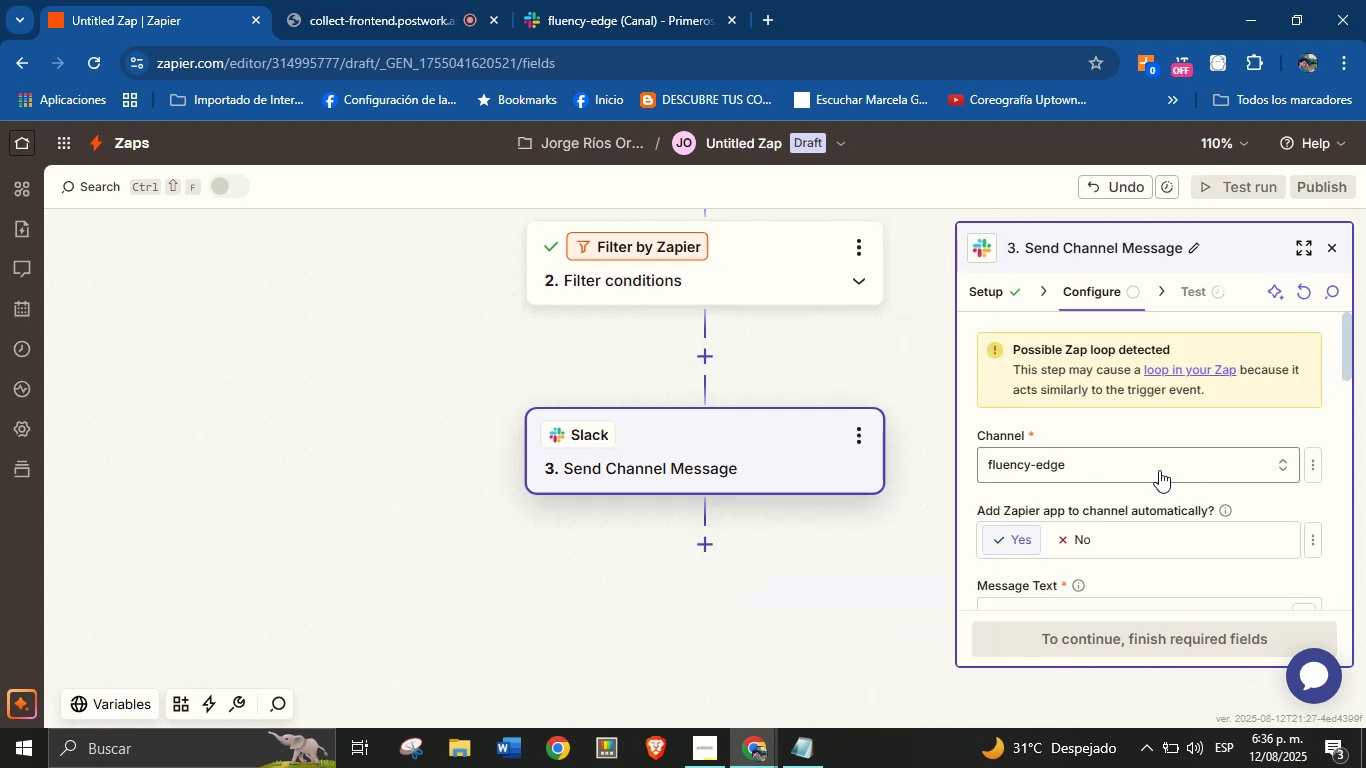 
scroll: coordinate [1156, 477], scroll_direction: down, amount: 2.0
 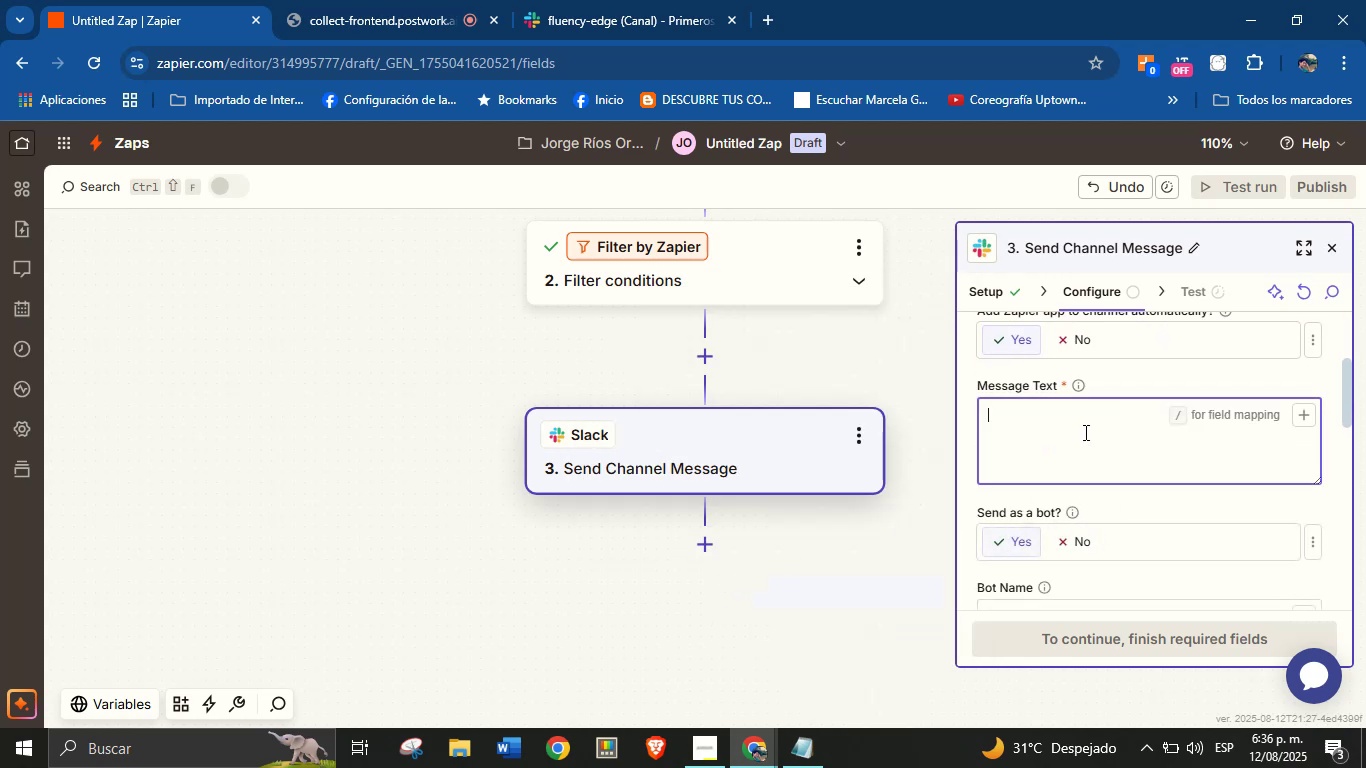 
key(Meta+V)
 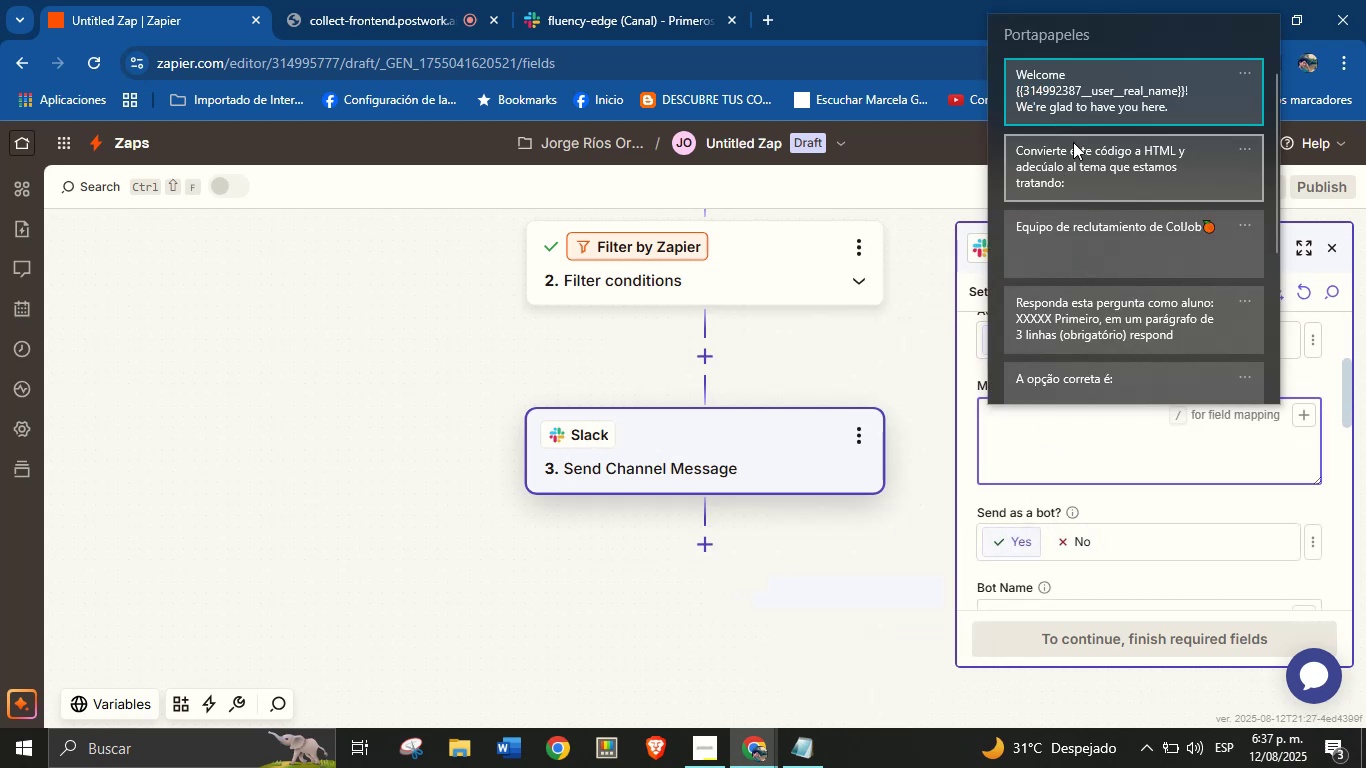 
left_click([1083, 110])
 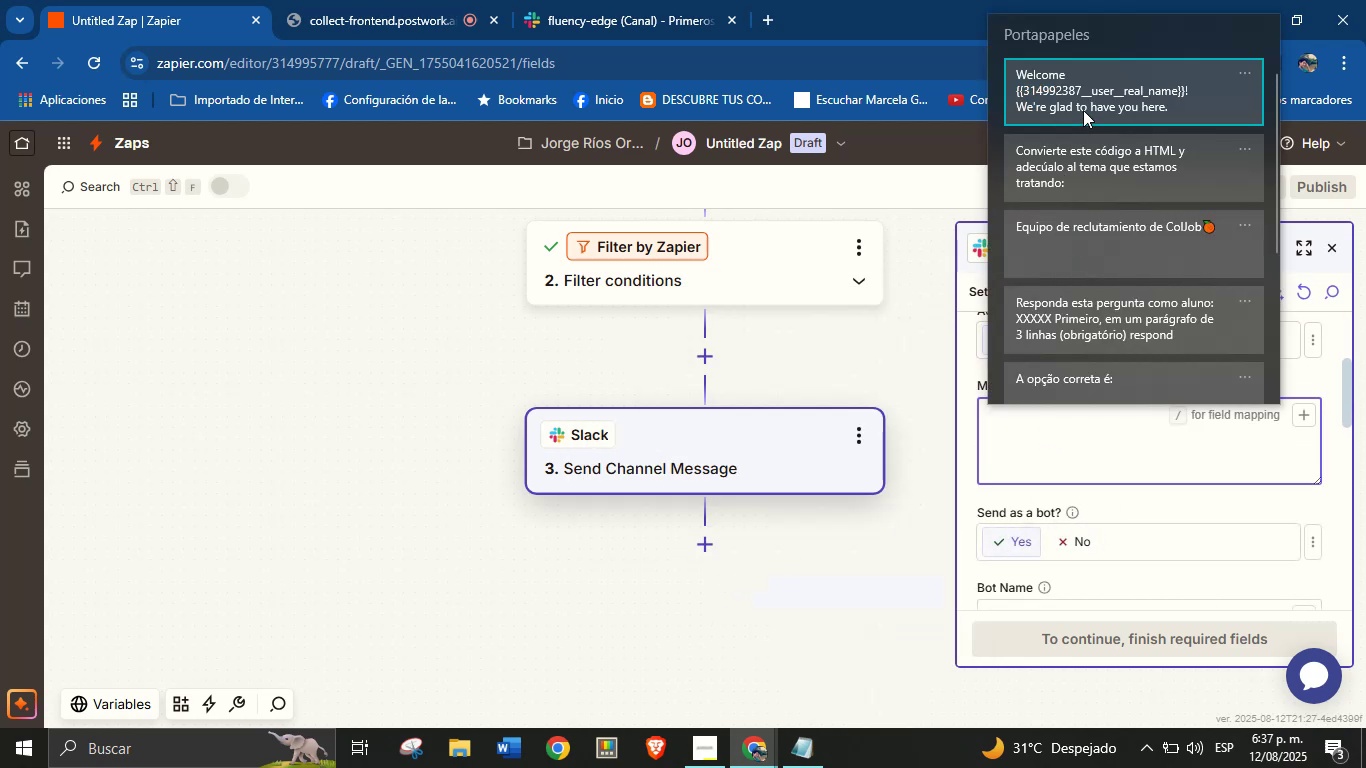 
key(Control+ControlLeft)
 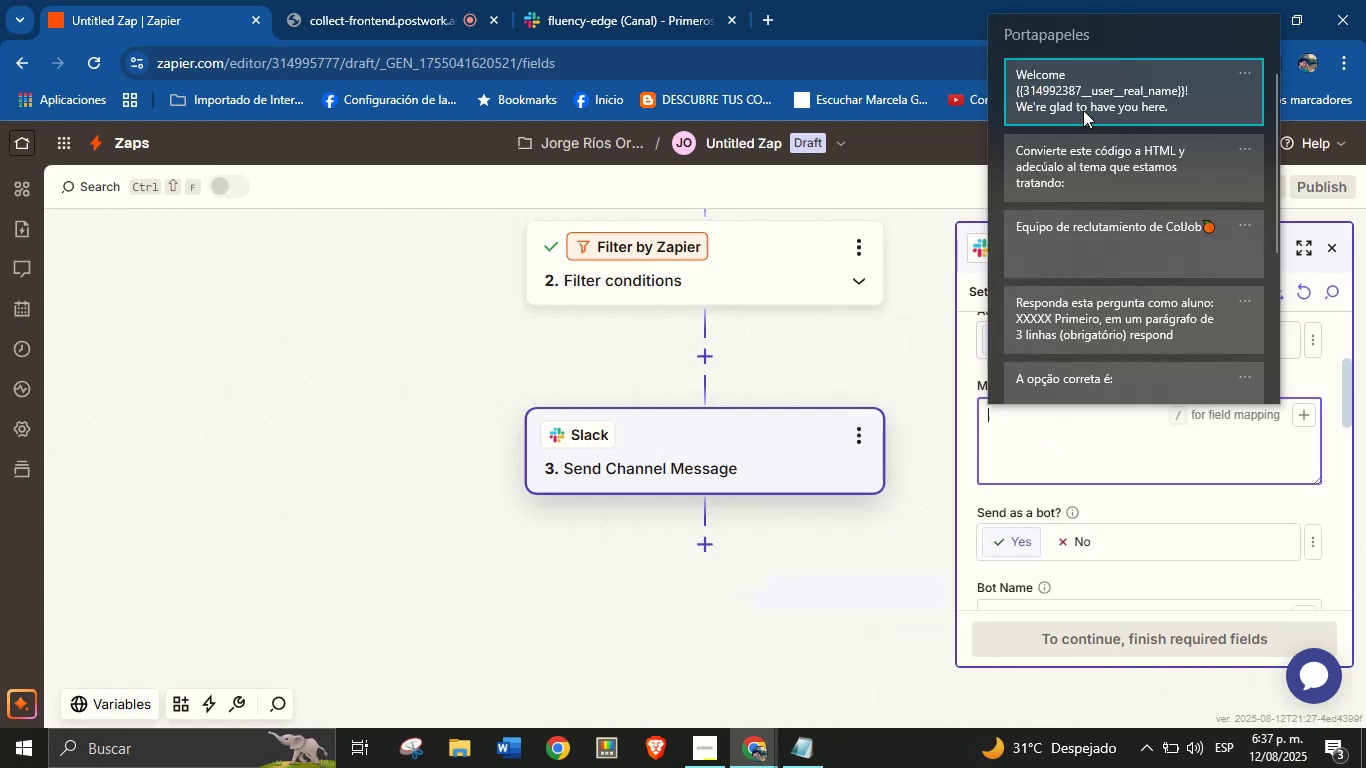 
key(Control+V)
 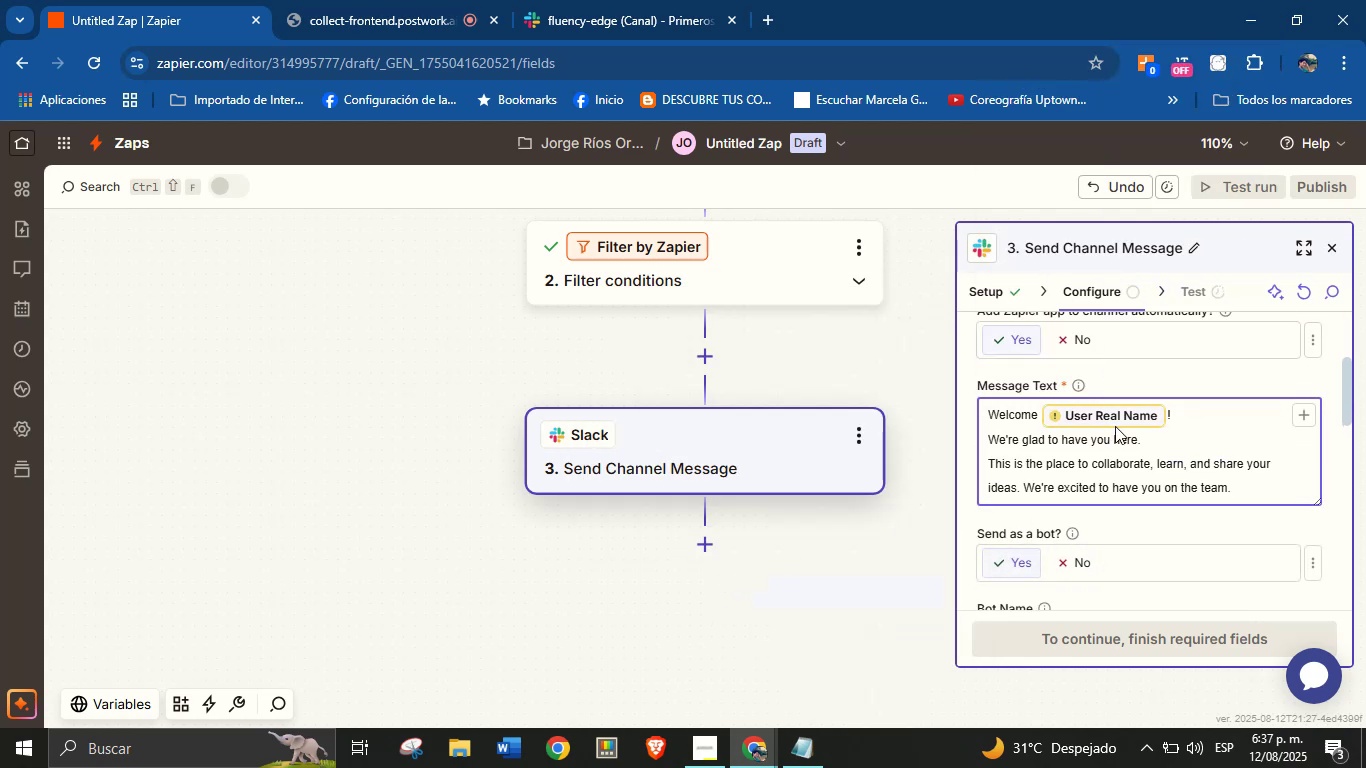 
left_click([1115, 422])
 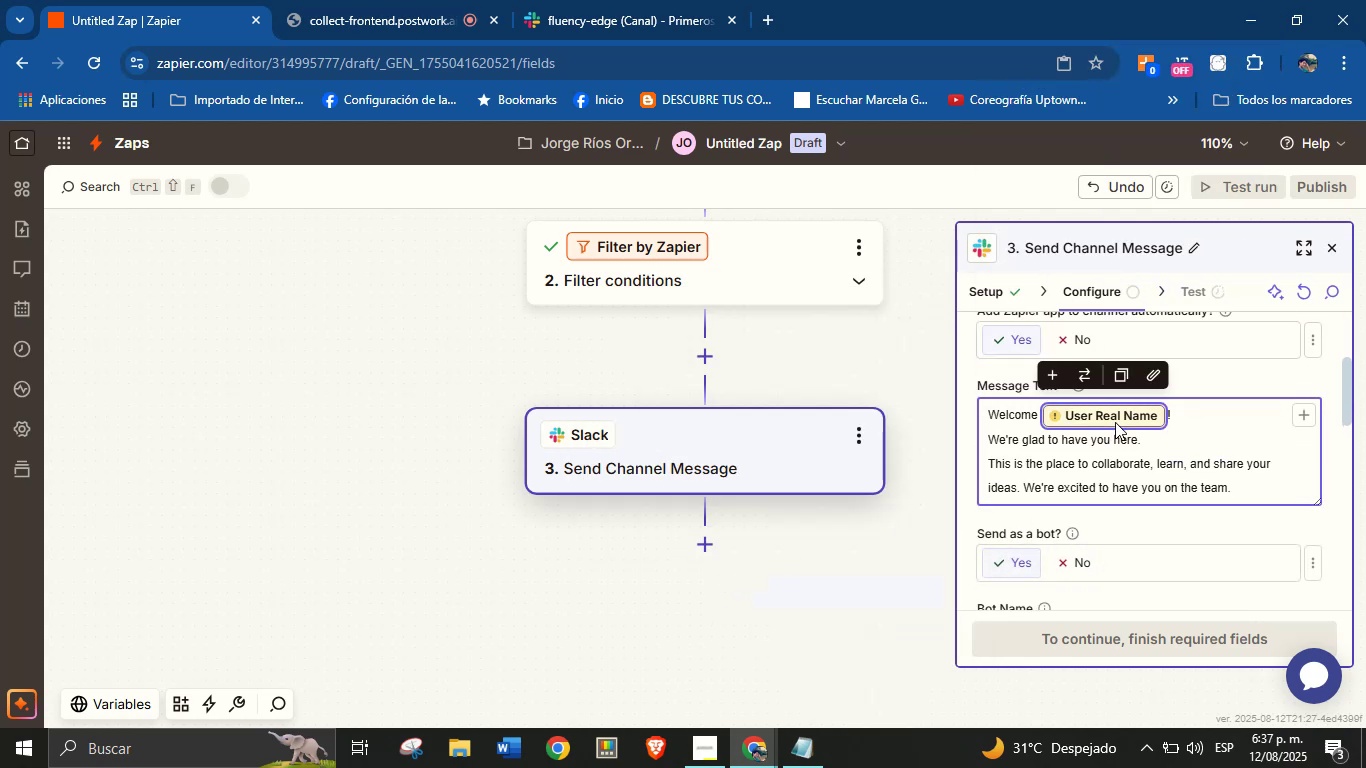 
key(Backspace)
 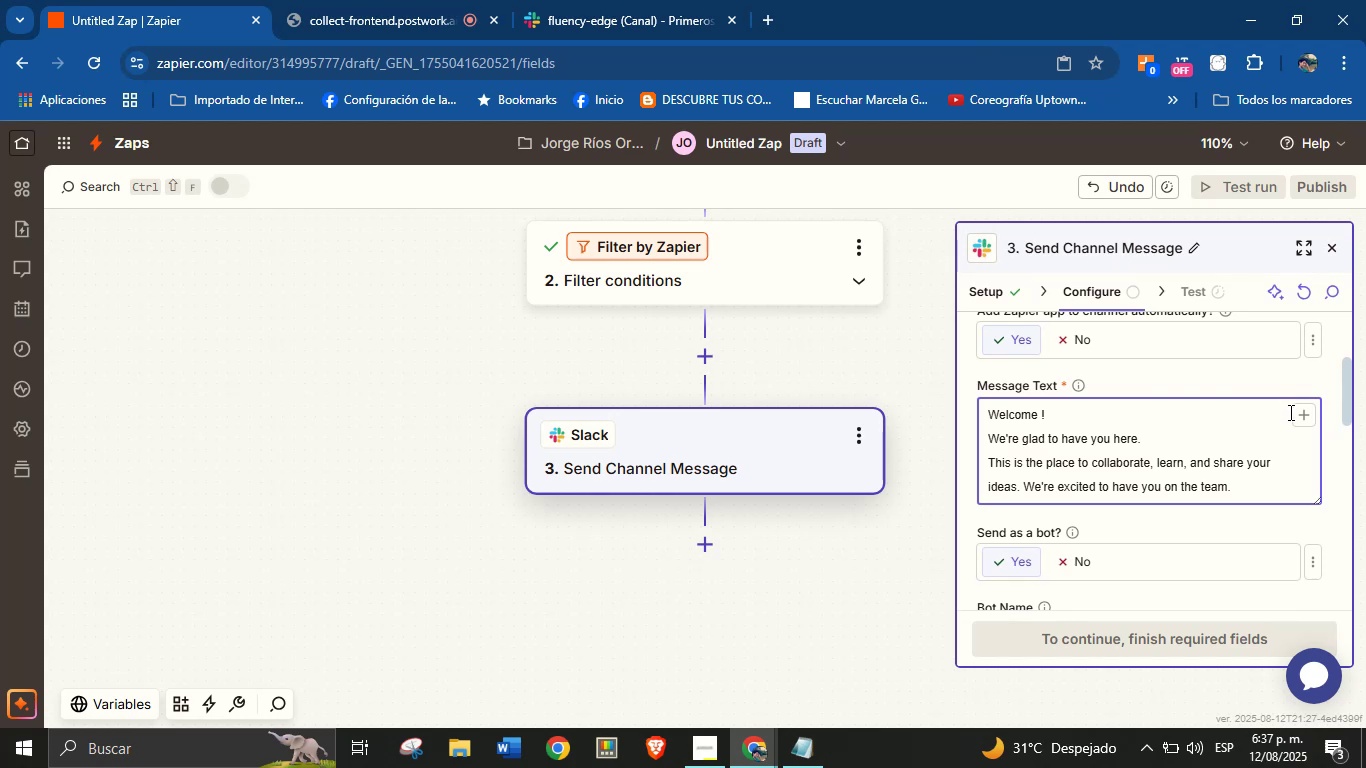 
left_click([1304, 414])
 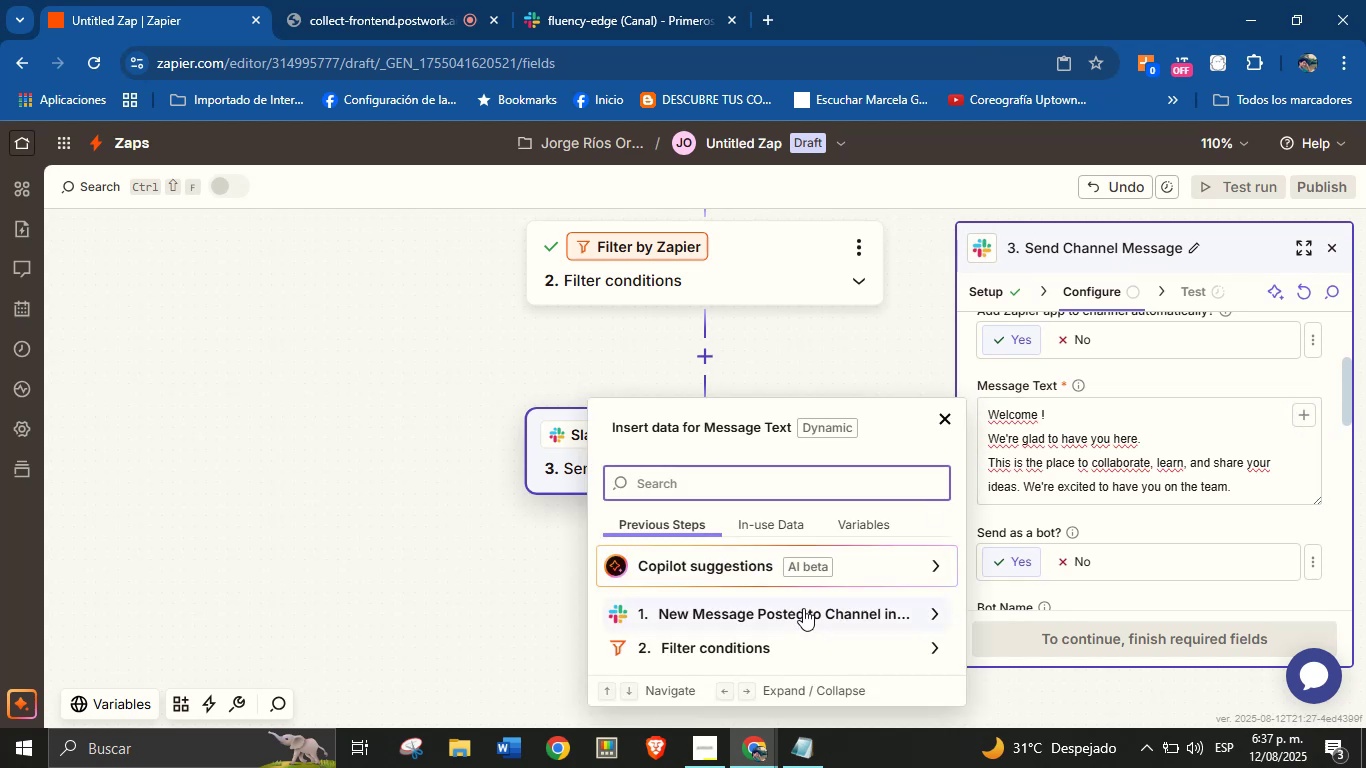 
left_click([935, 607])
 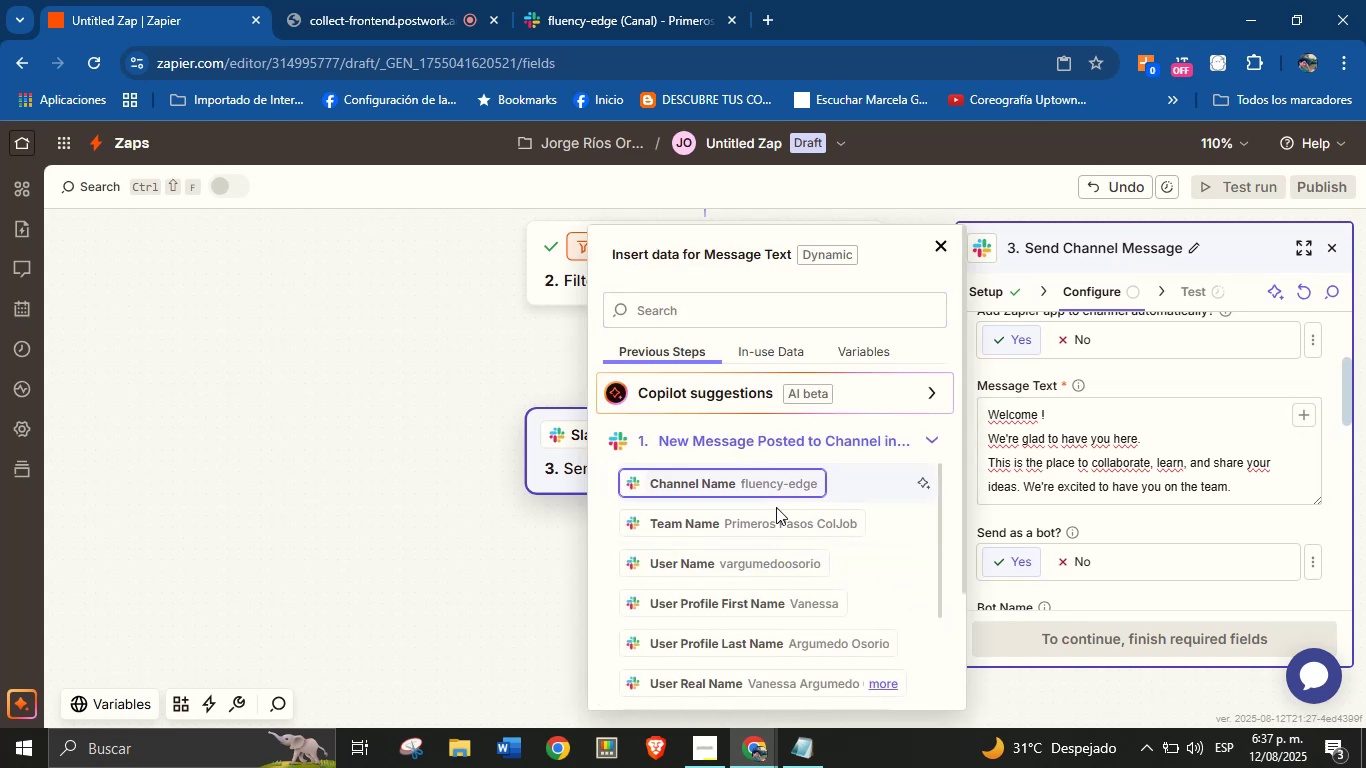 
scroll: coordinate [788, 545], scroll_direction: down, amount: 2.0
 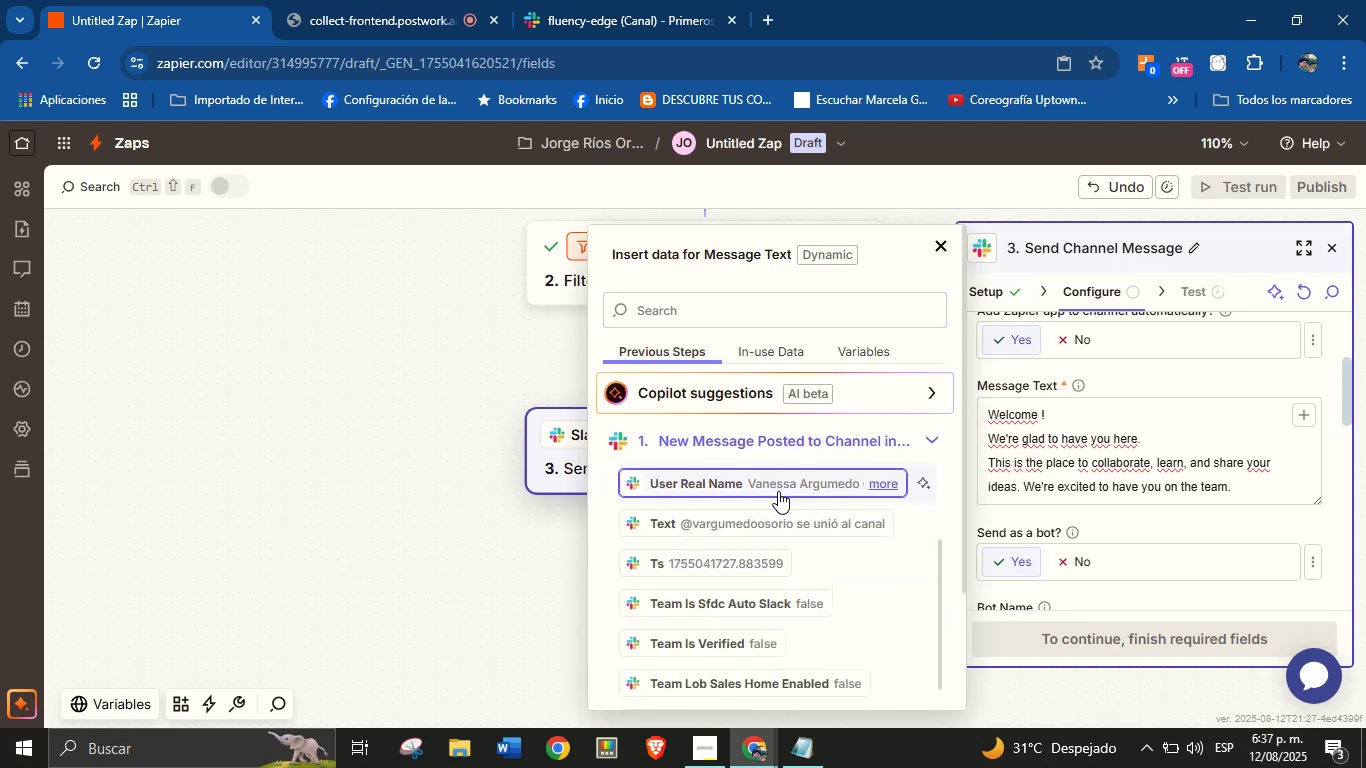 
wait(6.8)
 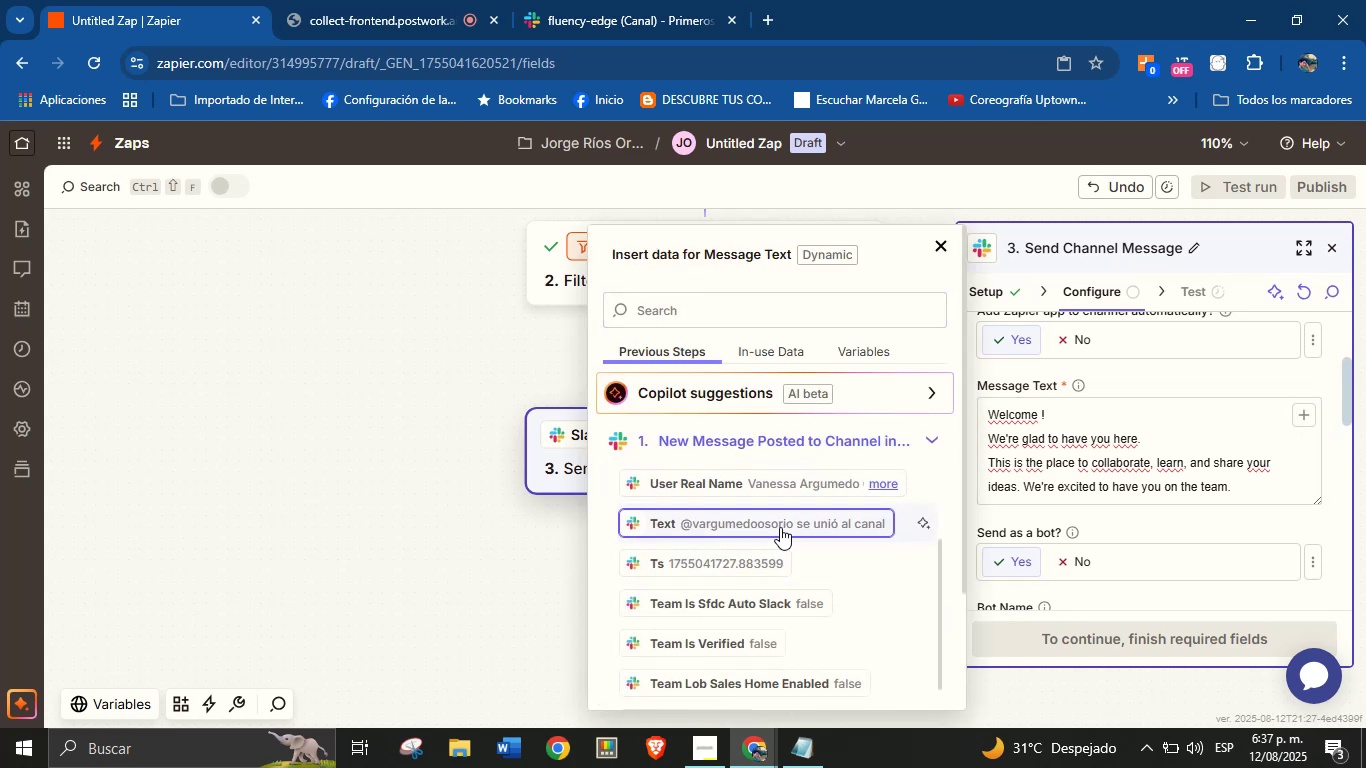 
left_click([785, 488])
 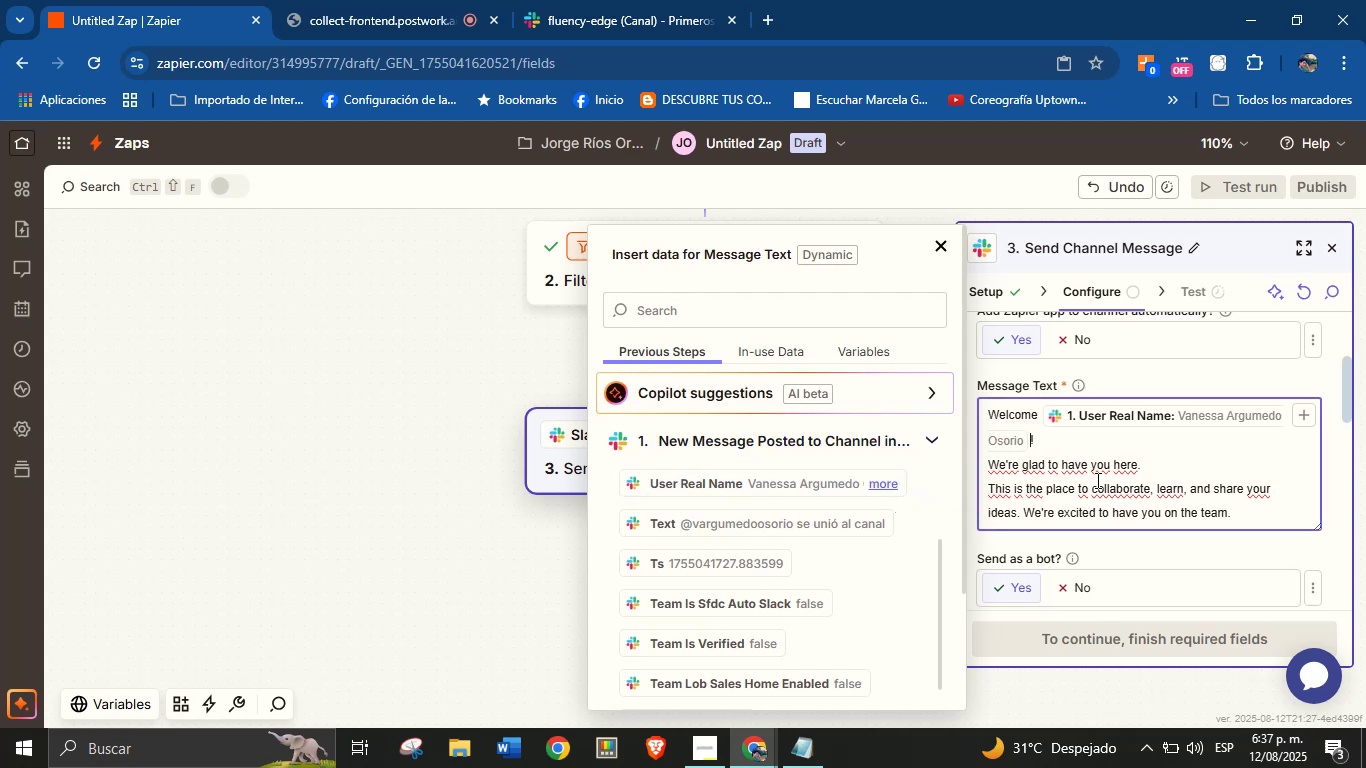 
left_click([1100, 480])
 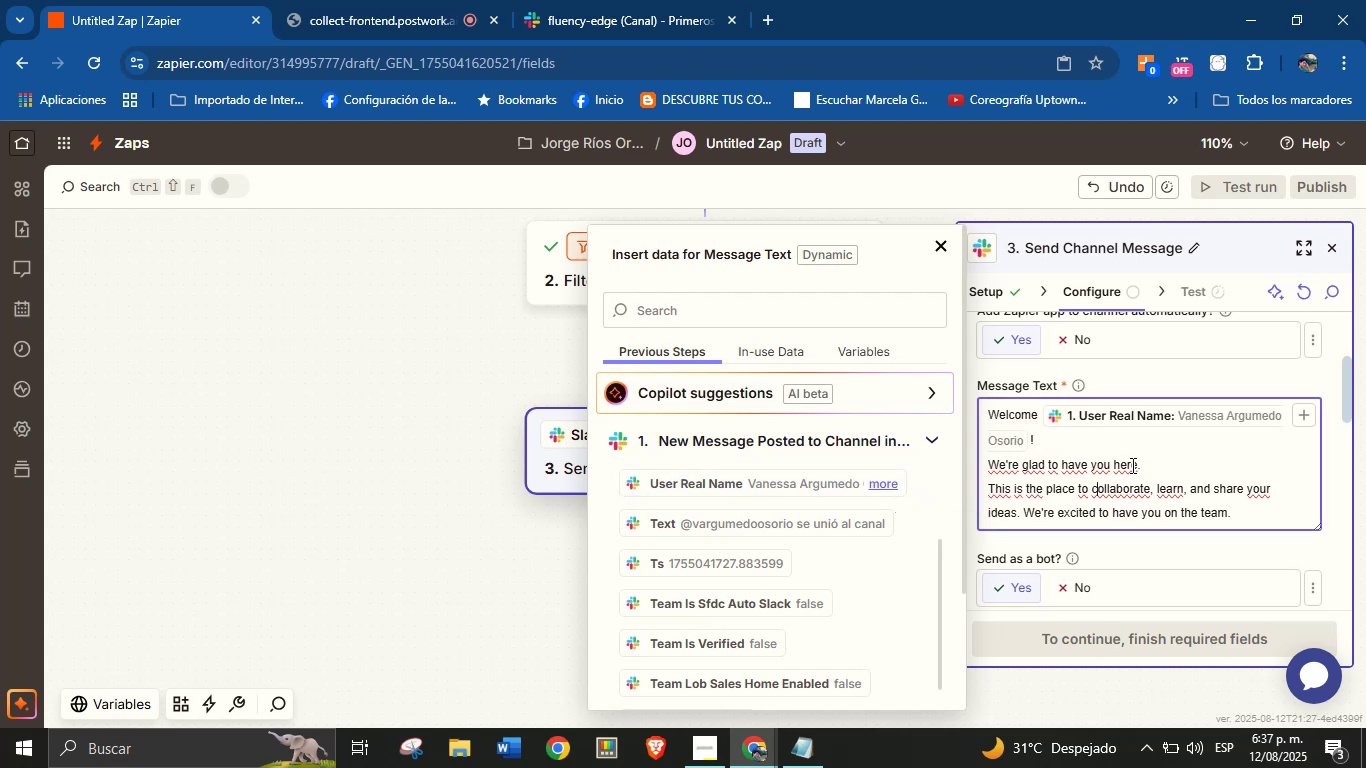 
scroll: coordinate [1172, 460], scroll_direction: down, amount: 3.0
 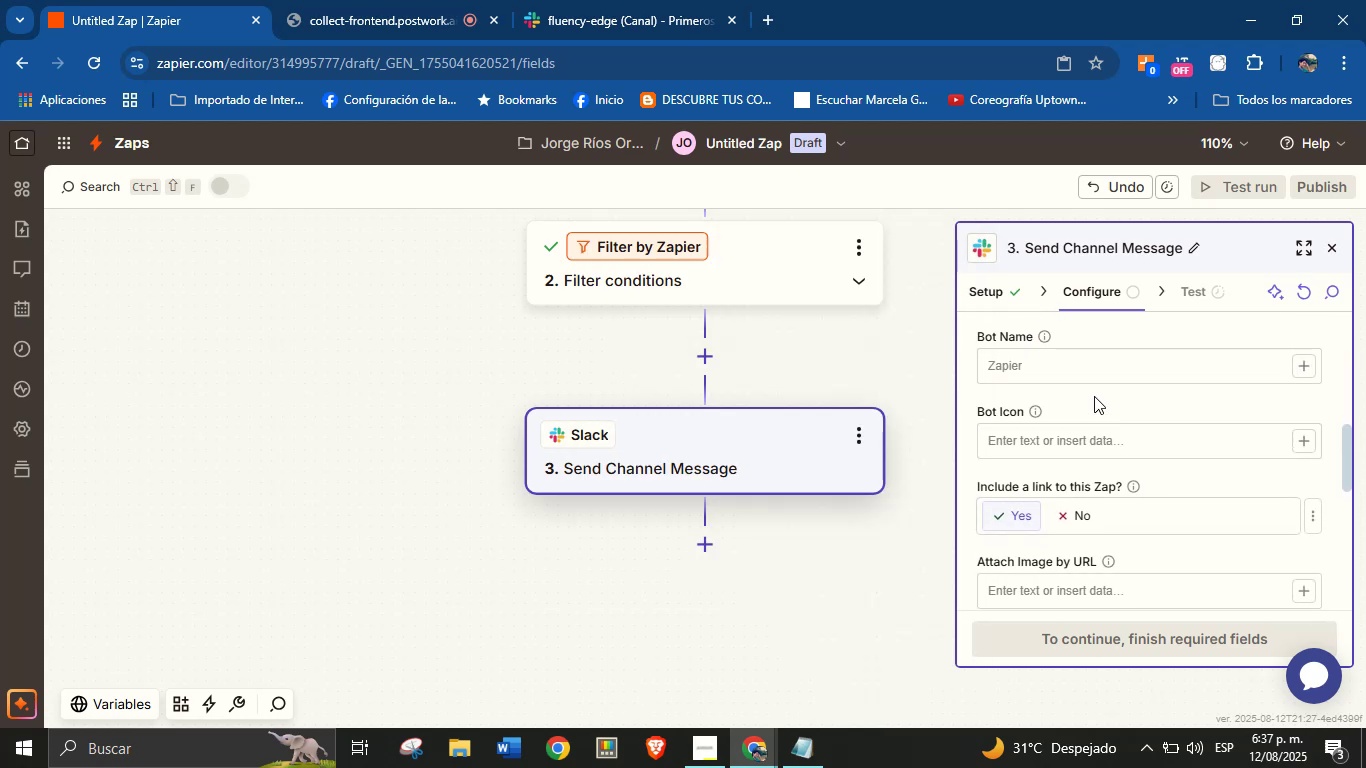 
left_click([1084, 362])
 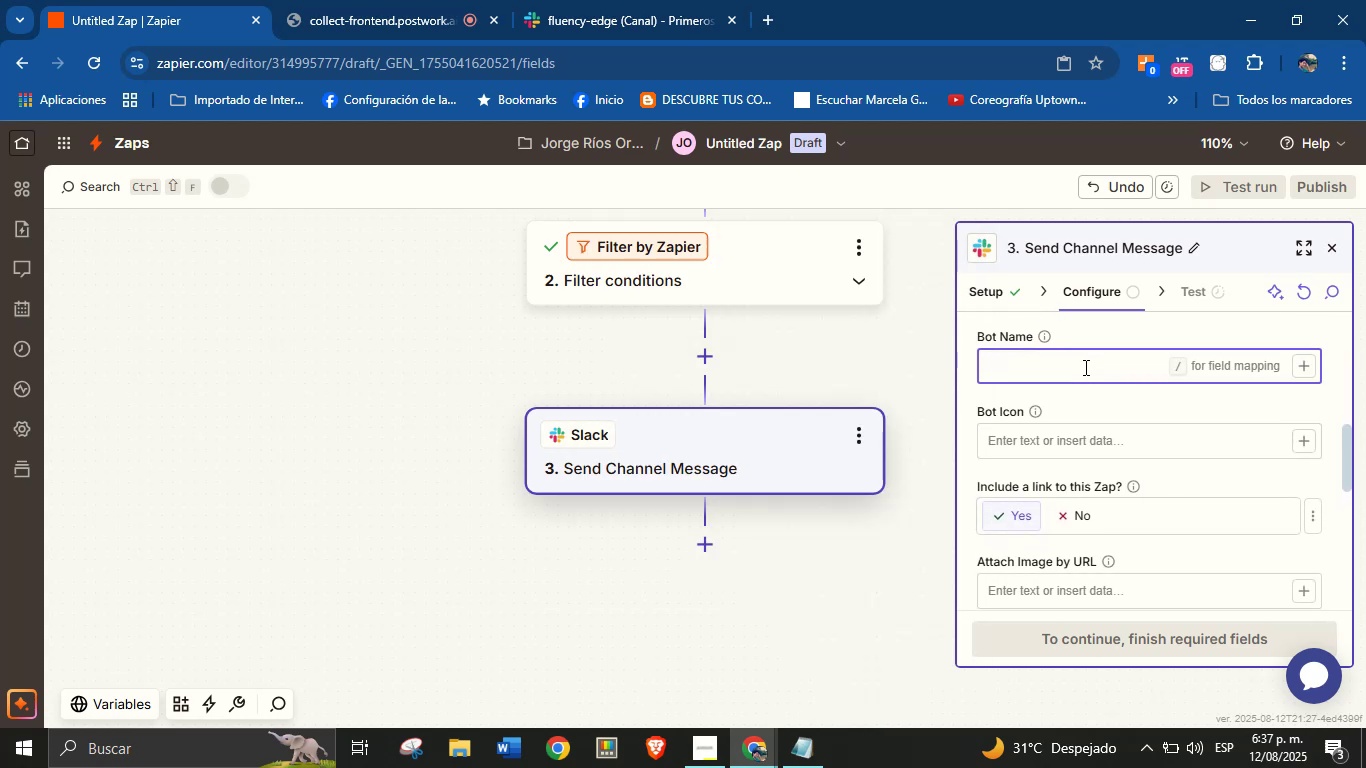 
key(CapsLock)
 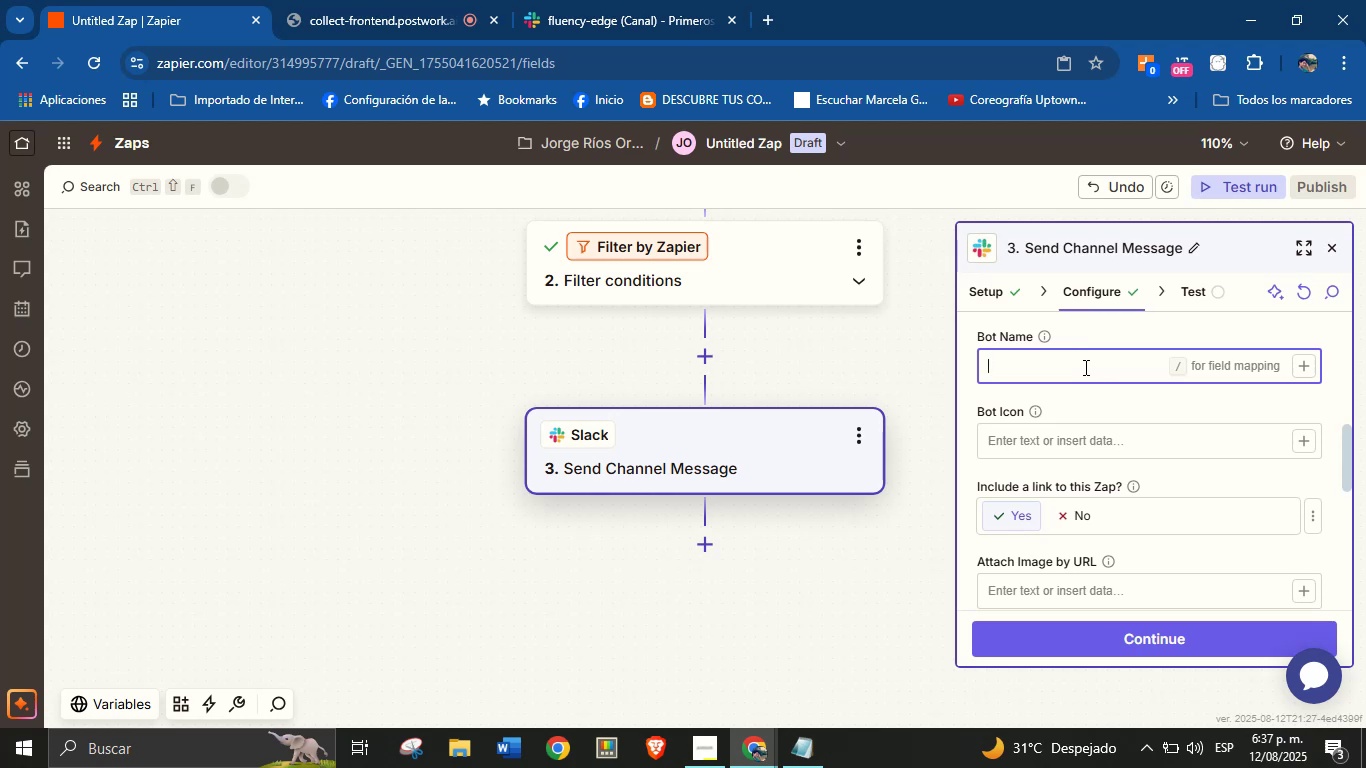 
wait(13.55)
 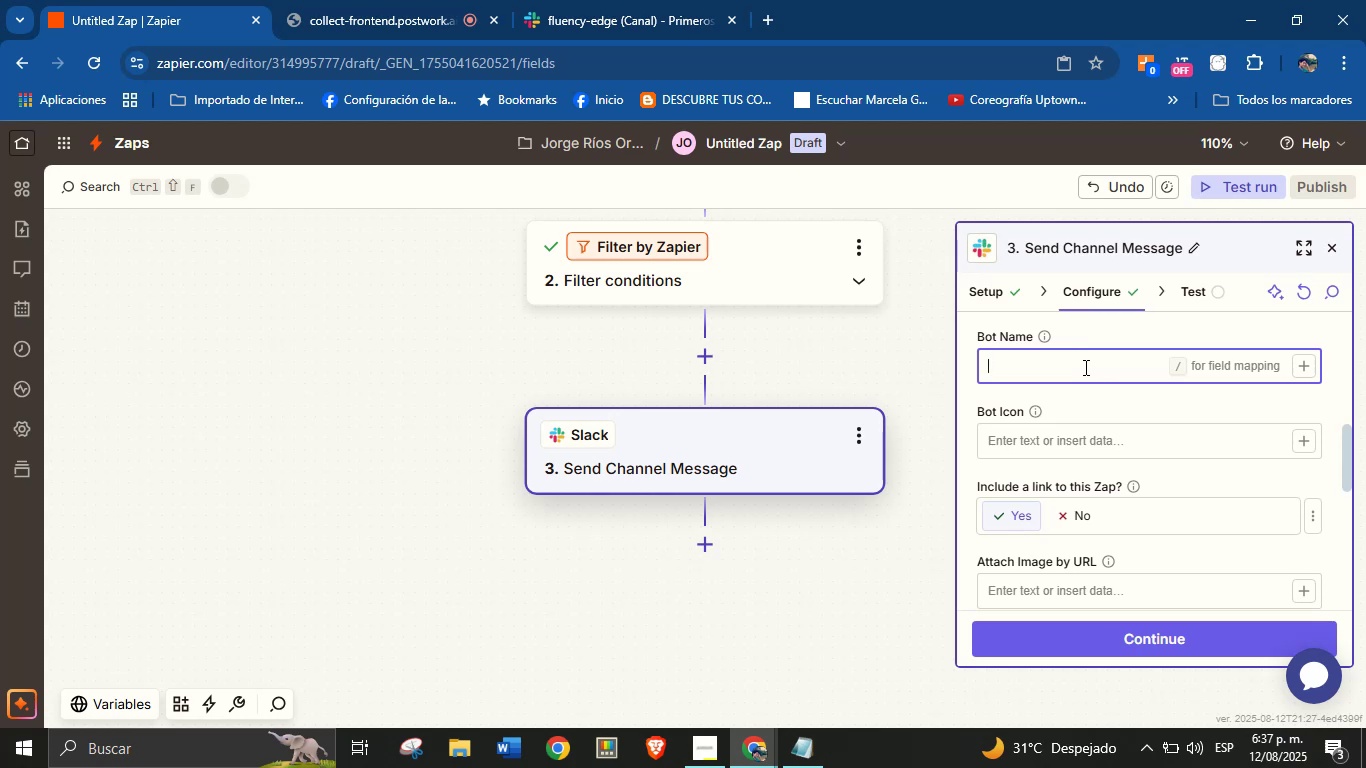 
type(Orenji from ColJob)
 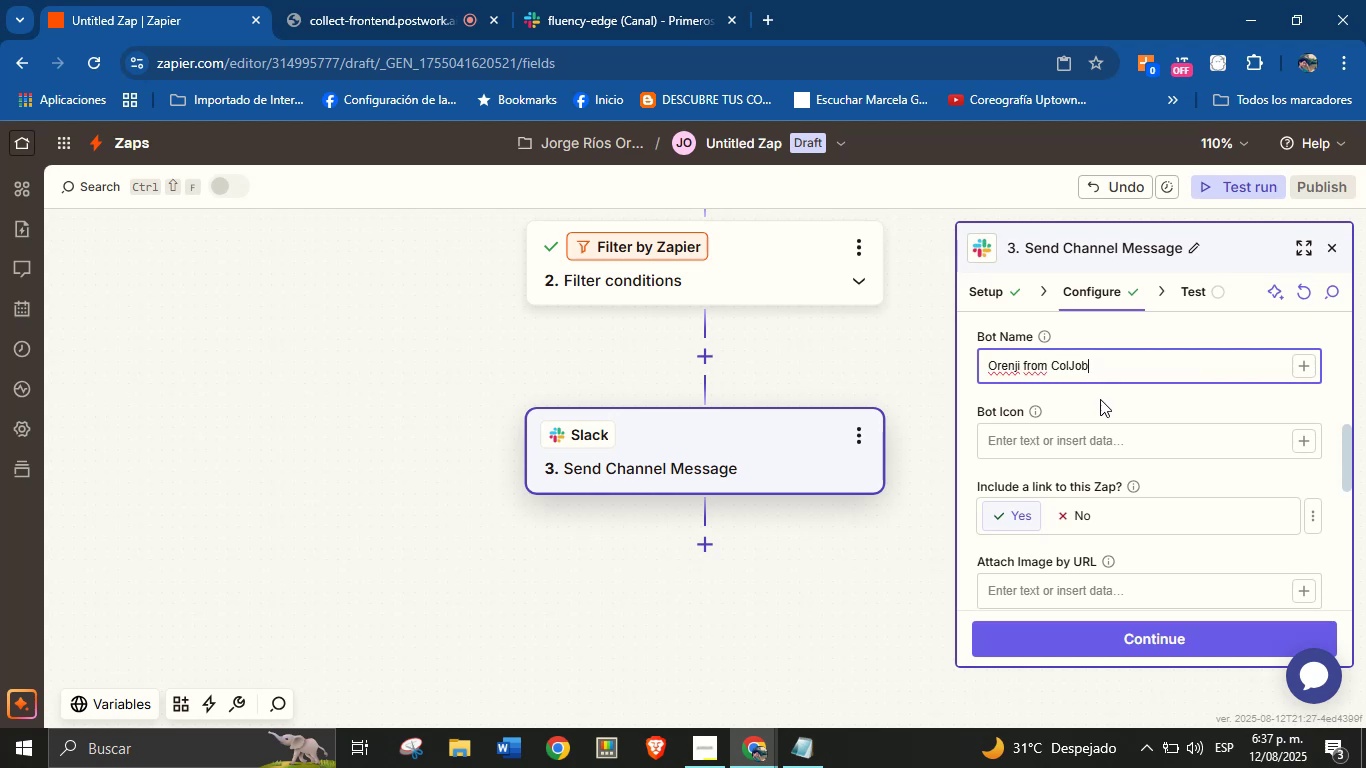 
left_click([1118, 404])
 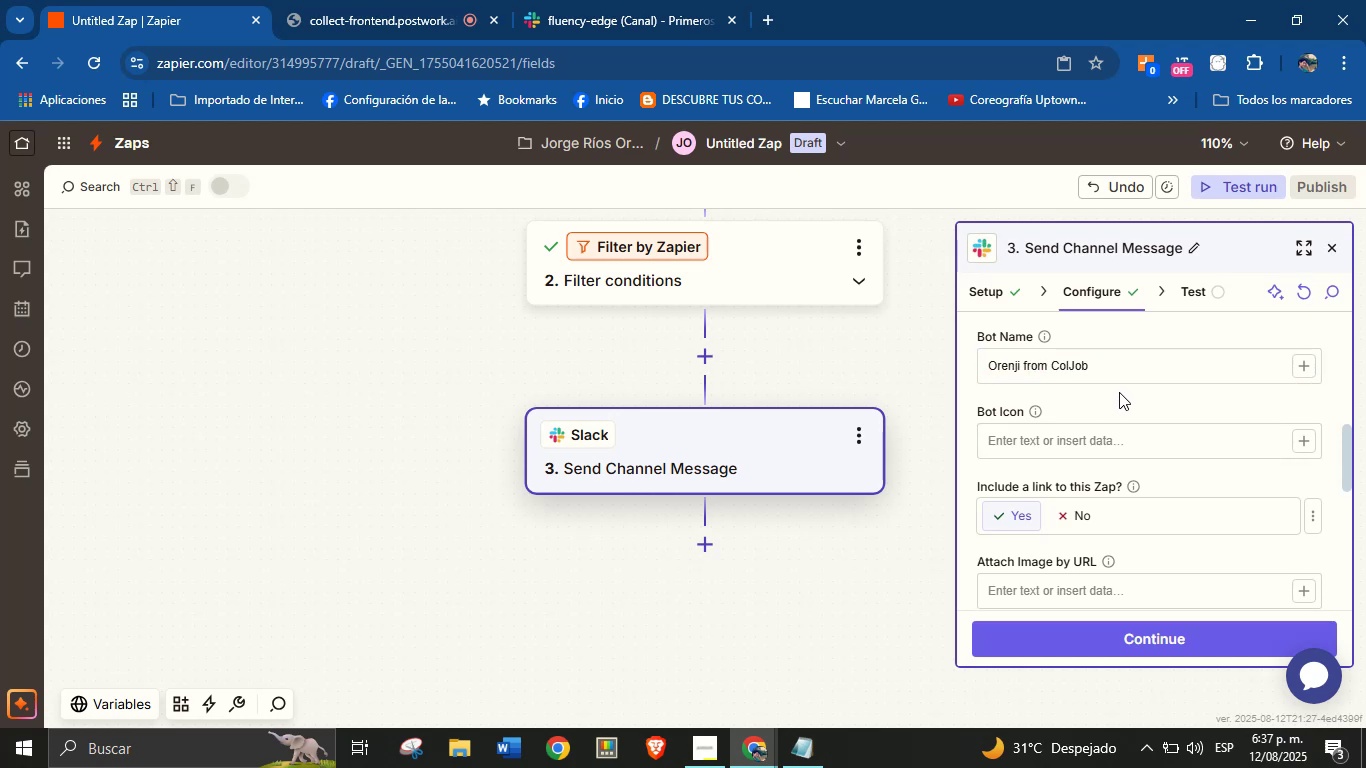 
scroll: coordinate [1160, 450], scroll_direction: down, amount: 7.0
 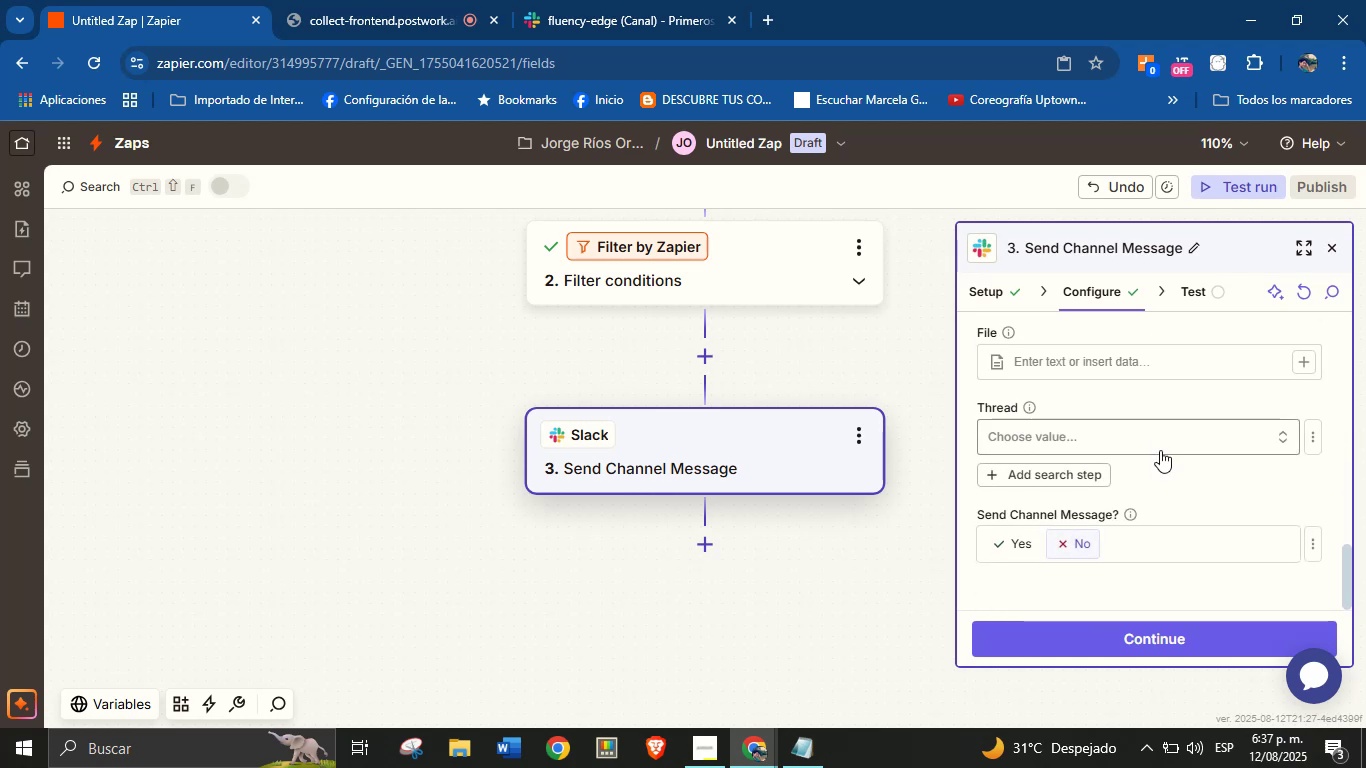 
scroll: coordinate [1161, 446], scroll_direction: none, amount: 0.0
 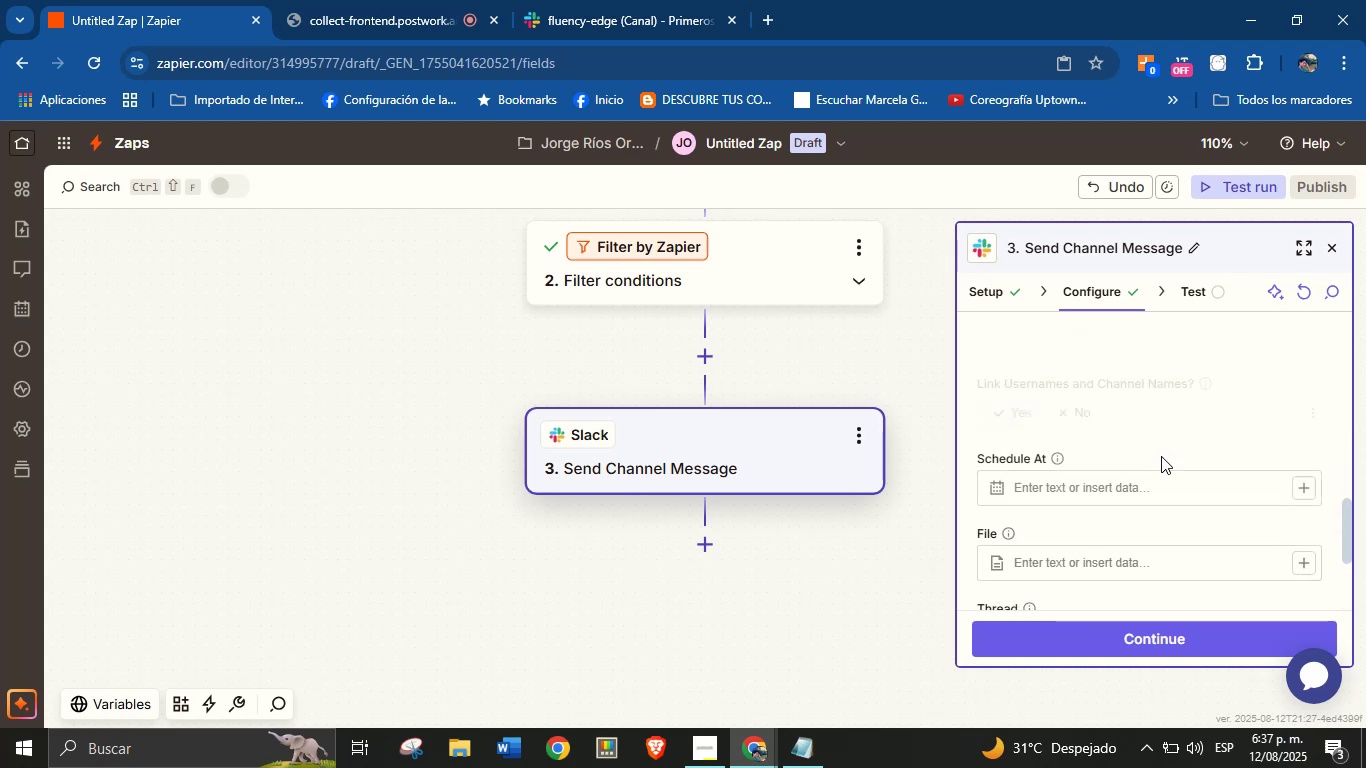 
scroll: coordinate [1227, 498], scroll_direction: down, amount: 5.0
 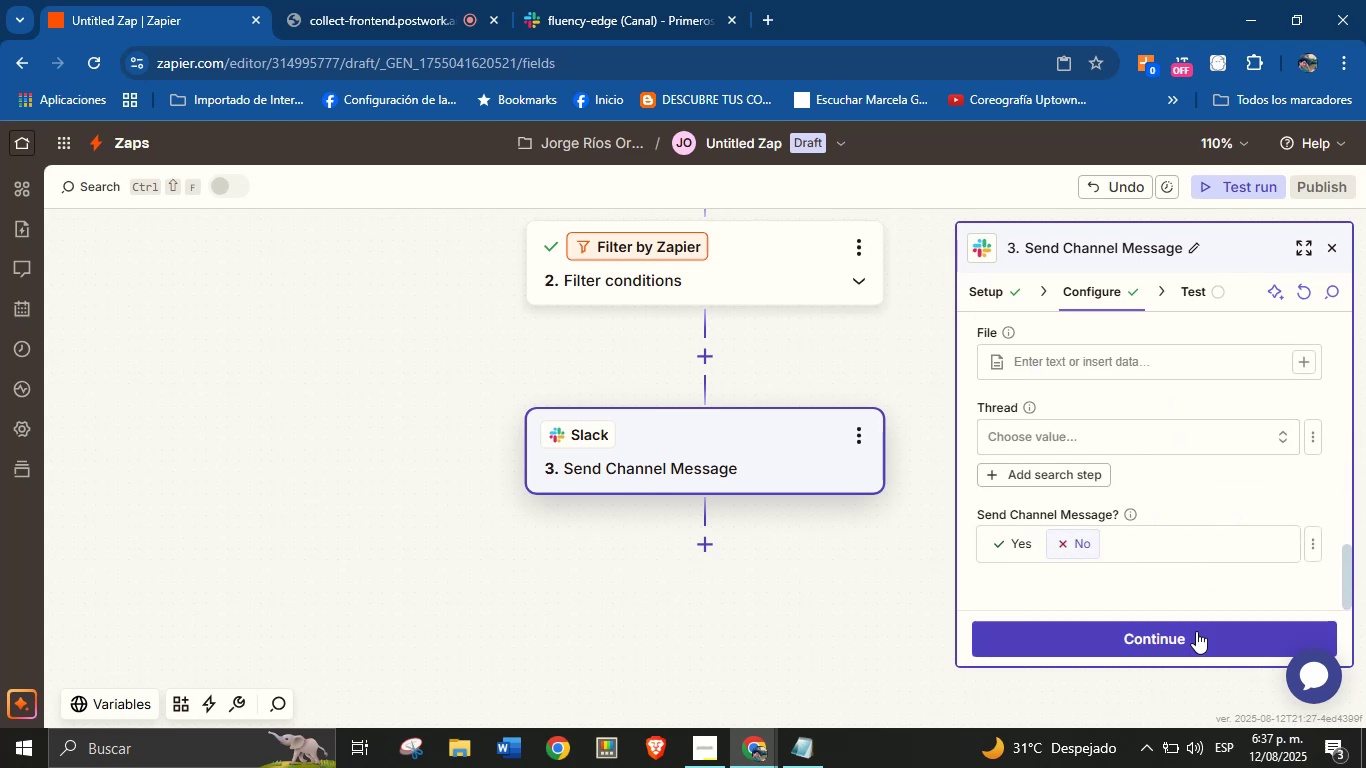 
scroll: coordinate [1142, 432], scroll_direction: up, amount: 7.0
 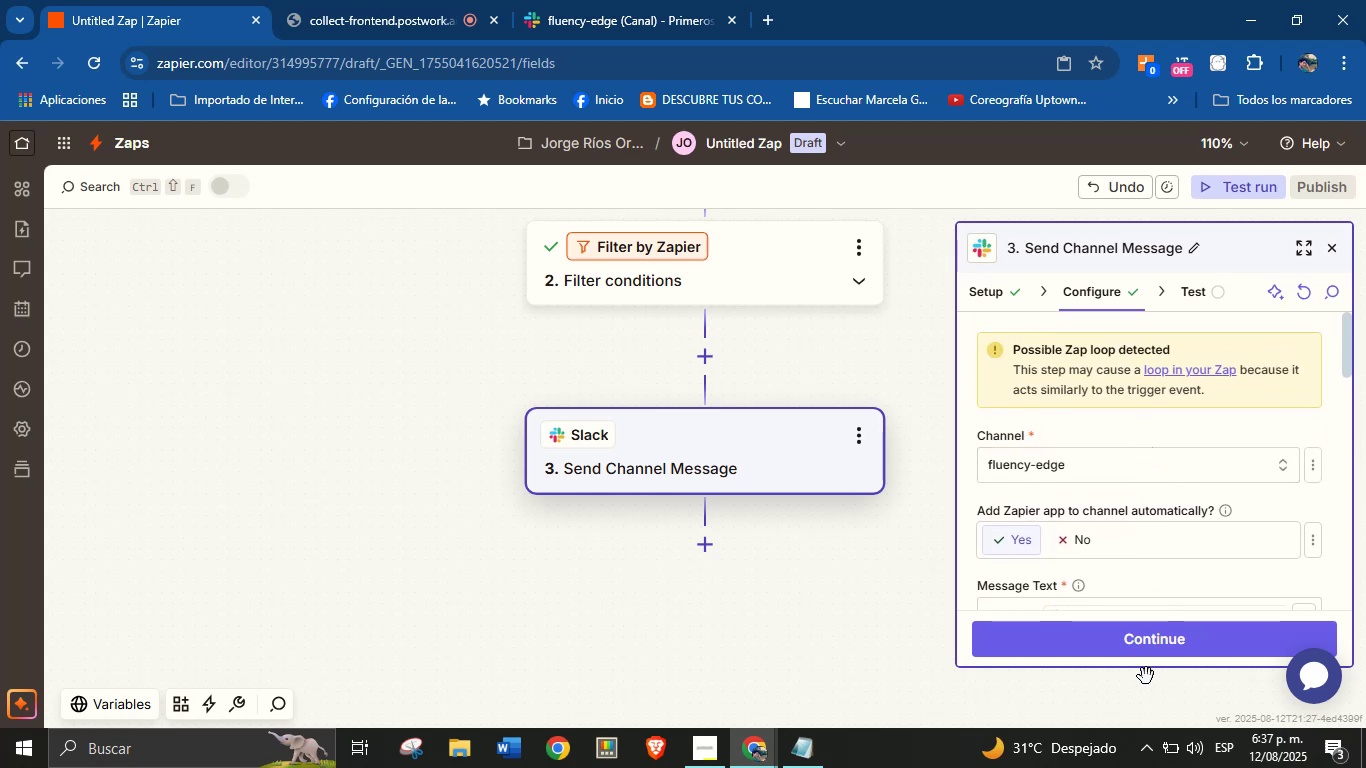 
left_click([1148, 655])
 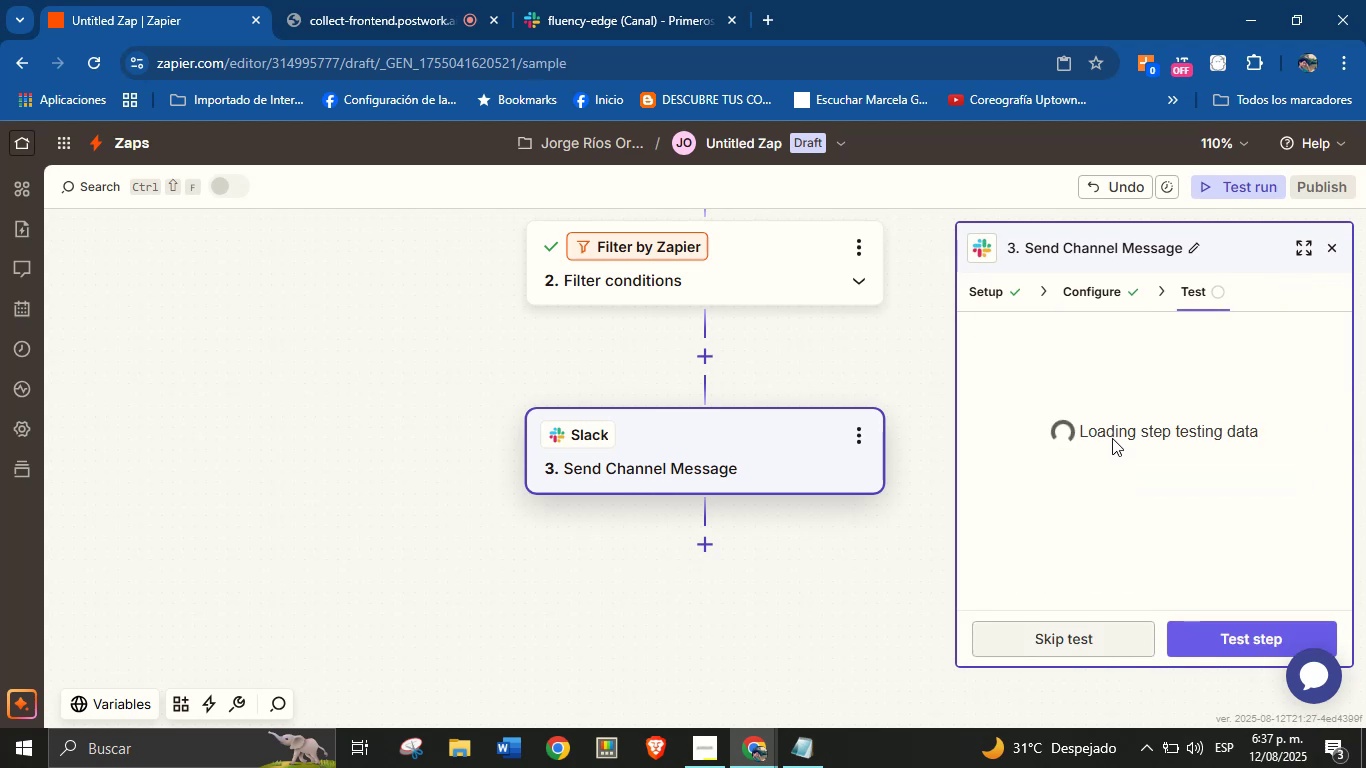 
scroll: coordinate [1200, 515], scroll_direction: down, amount: 12.0
 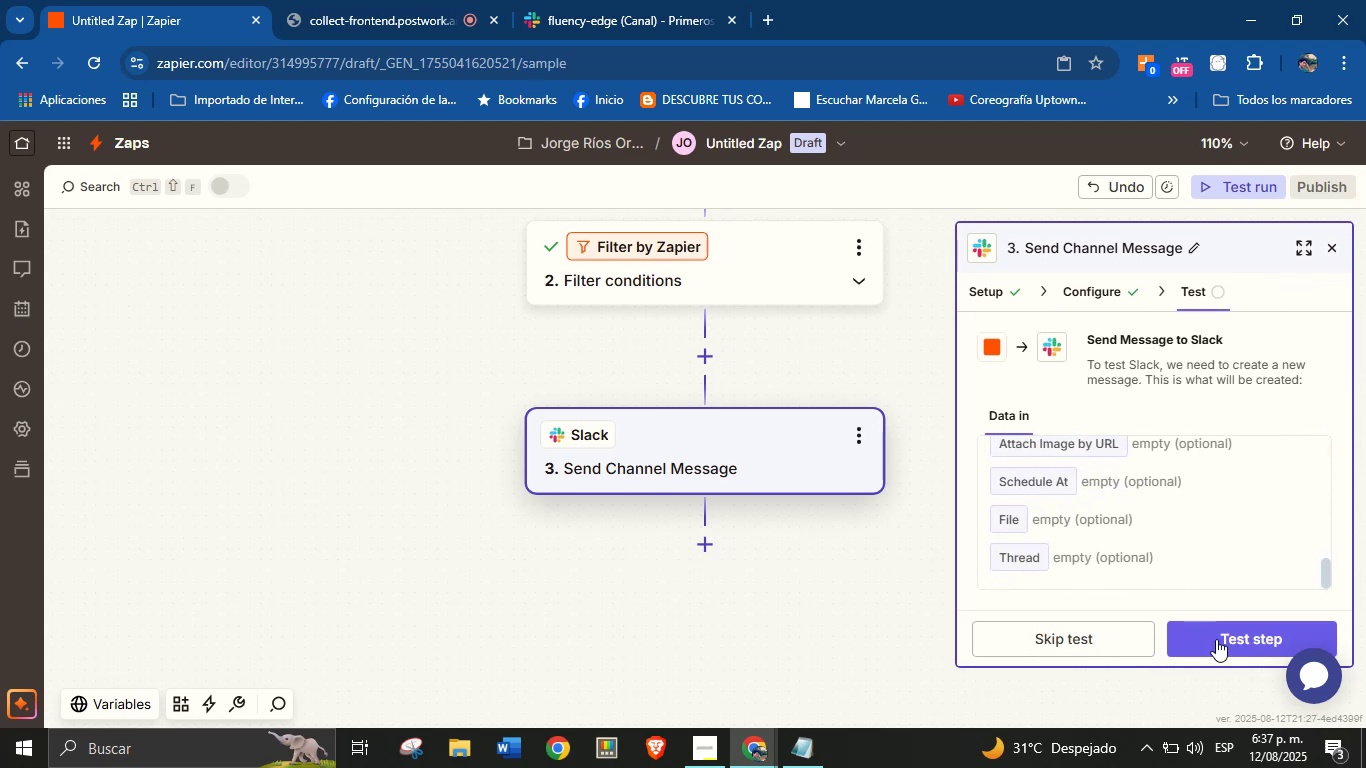 
left_click([1220, 647])
 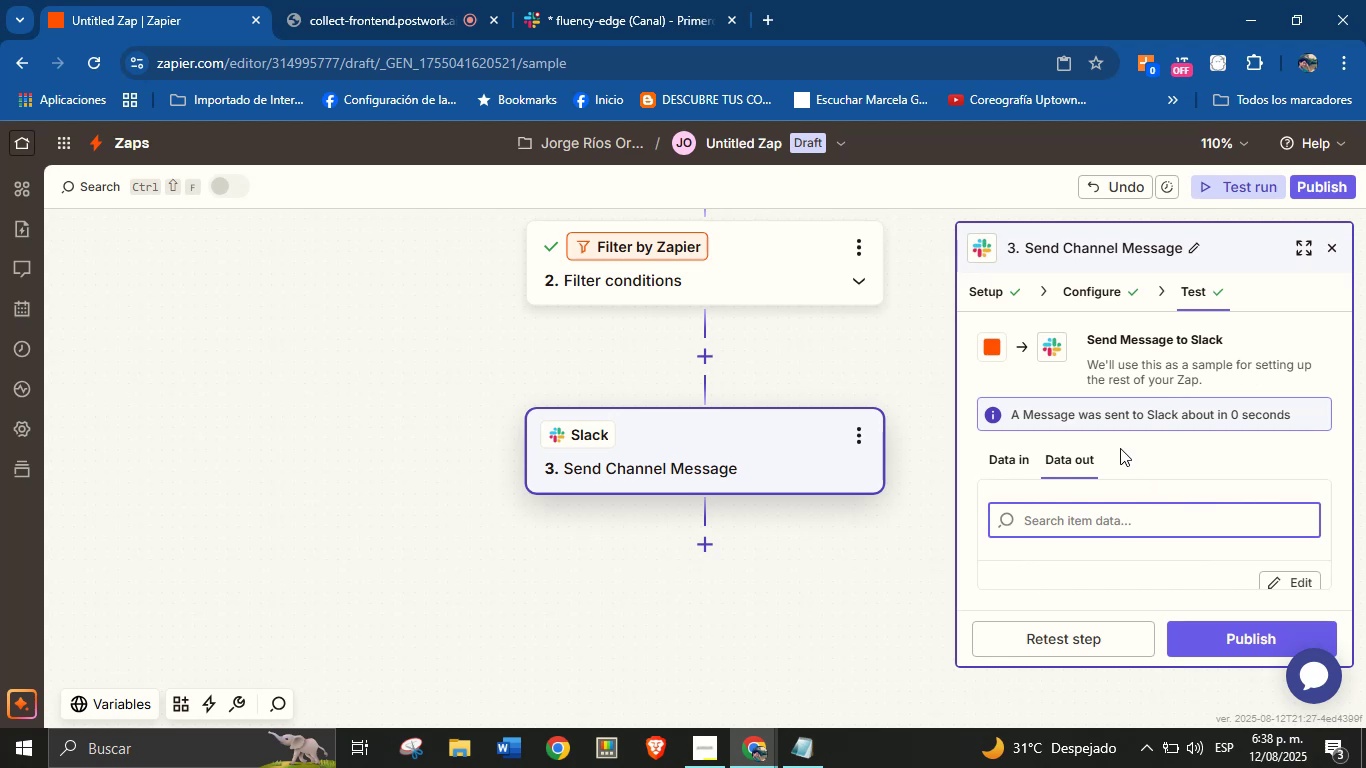 
wait(14.35)
 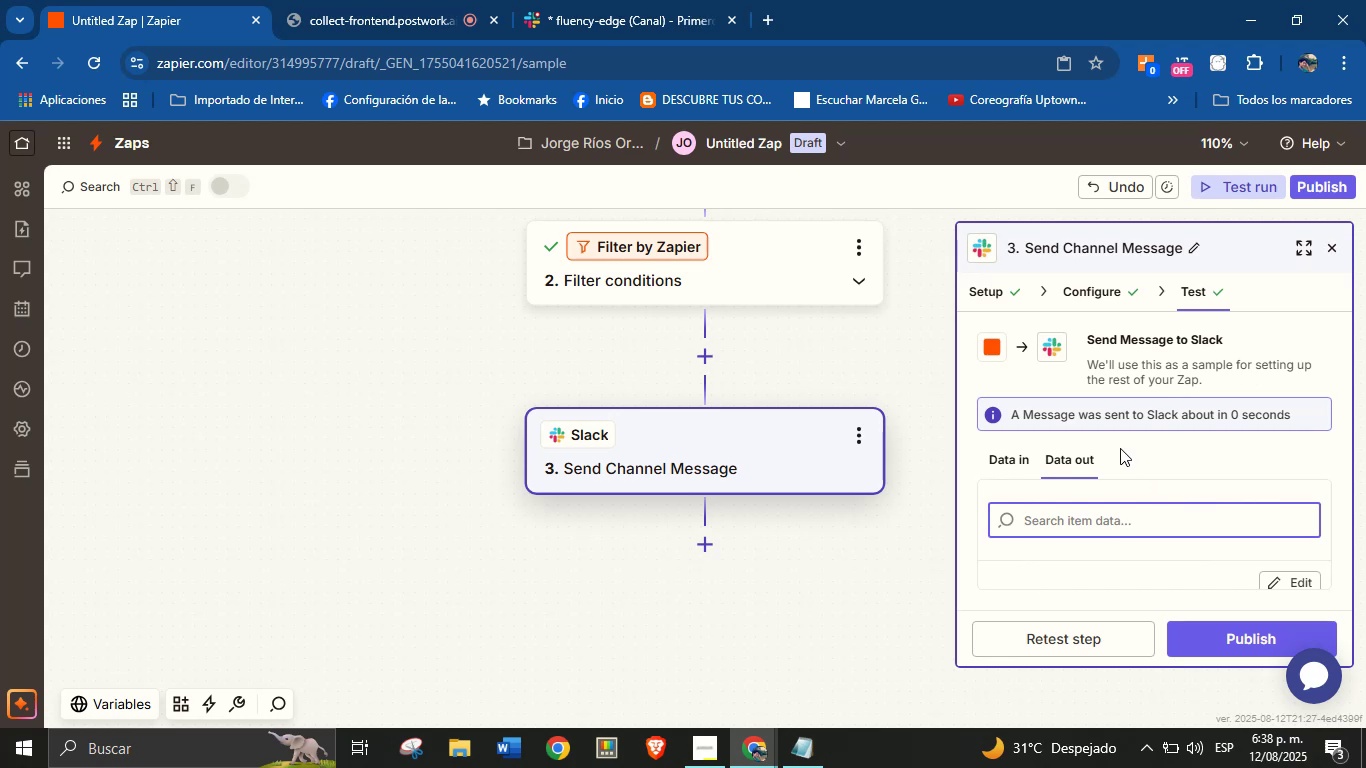 
left_click([762, 148])
 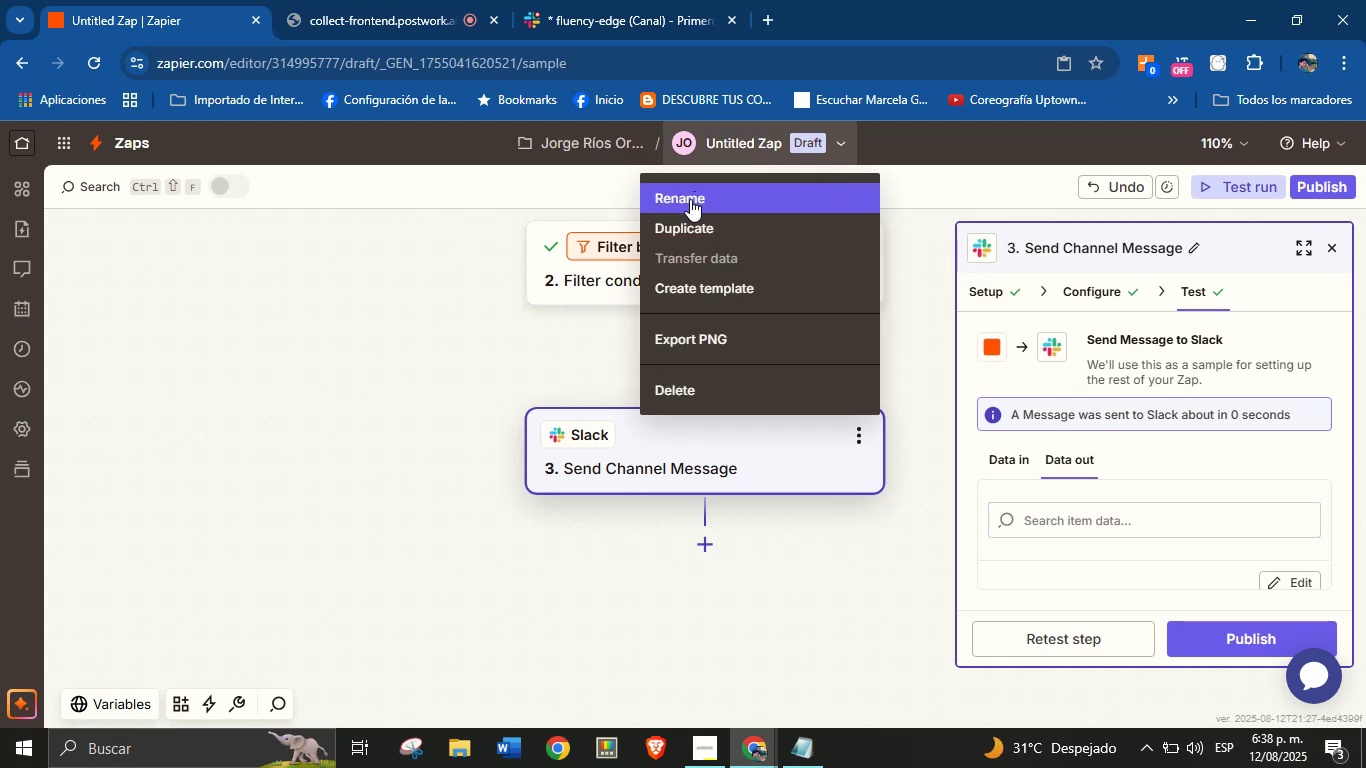 
left_click([690, 199])
 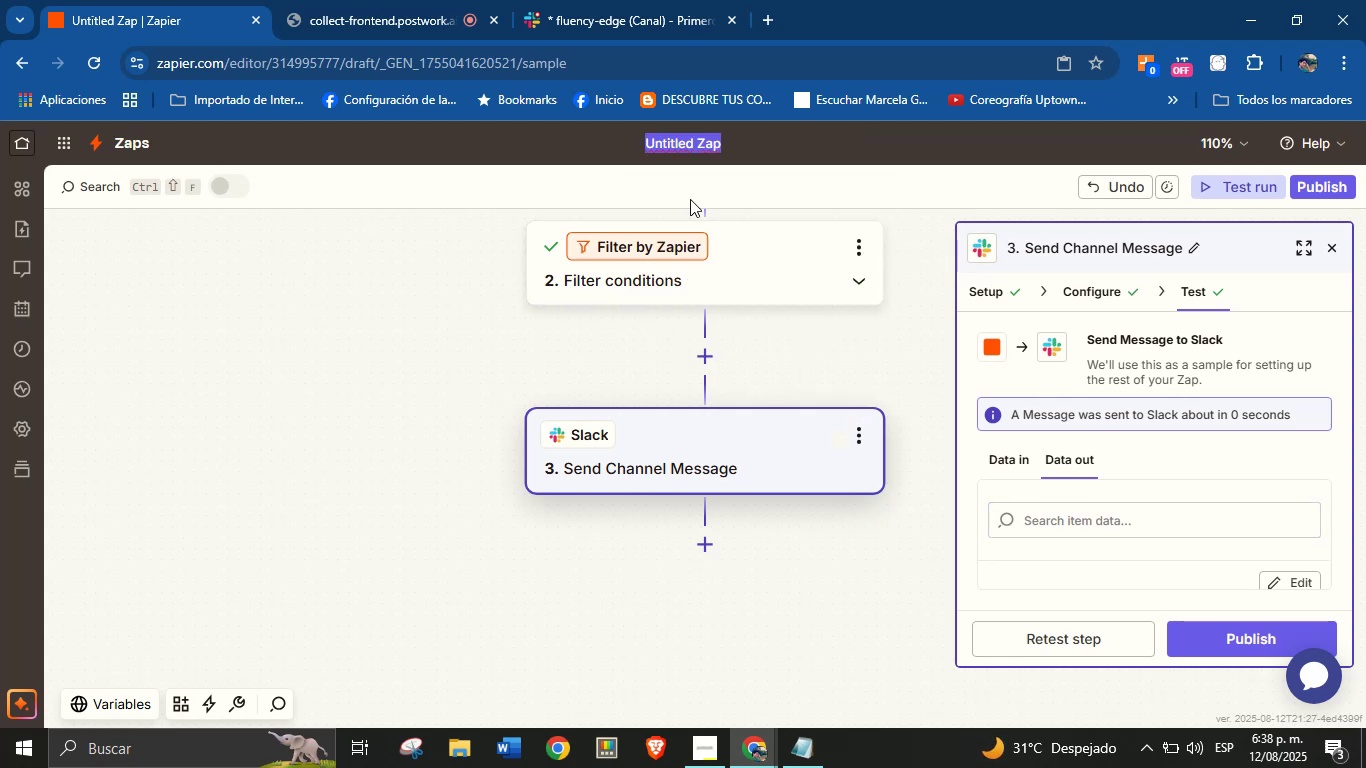 
type(WelcomeFluency-Slack)
 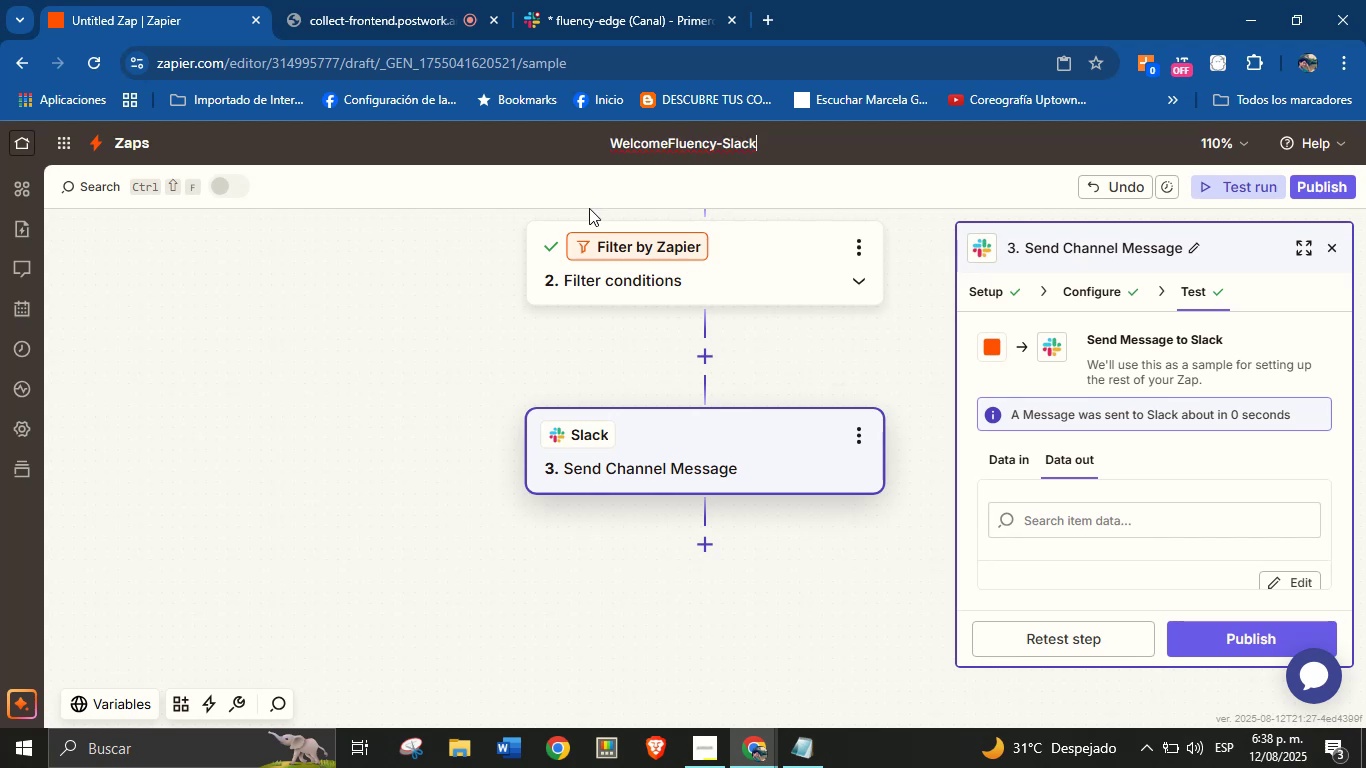 
left_click([405, 291])
 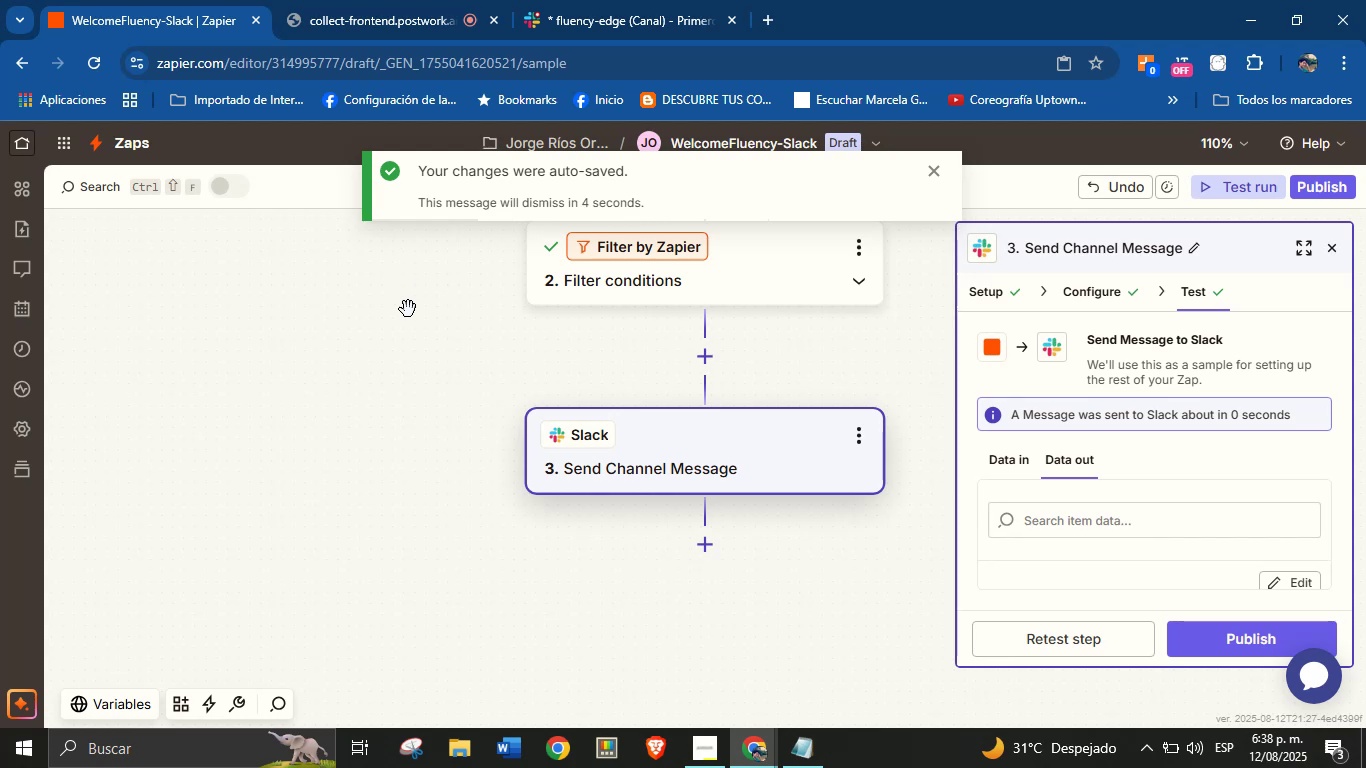 
wait(12.55)
 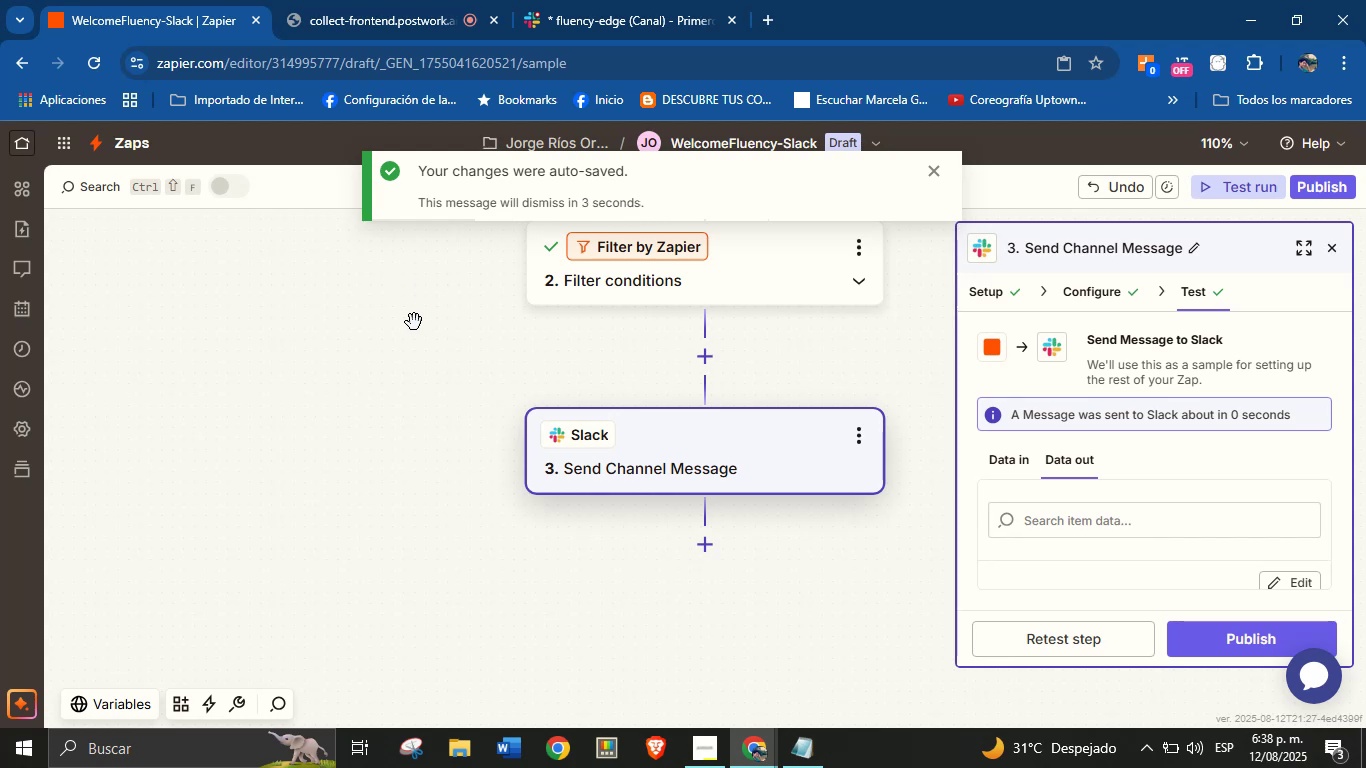 
left_click([23, 148])
 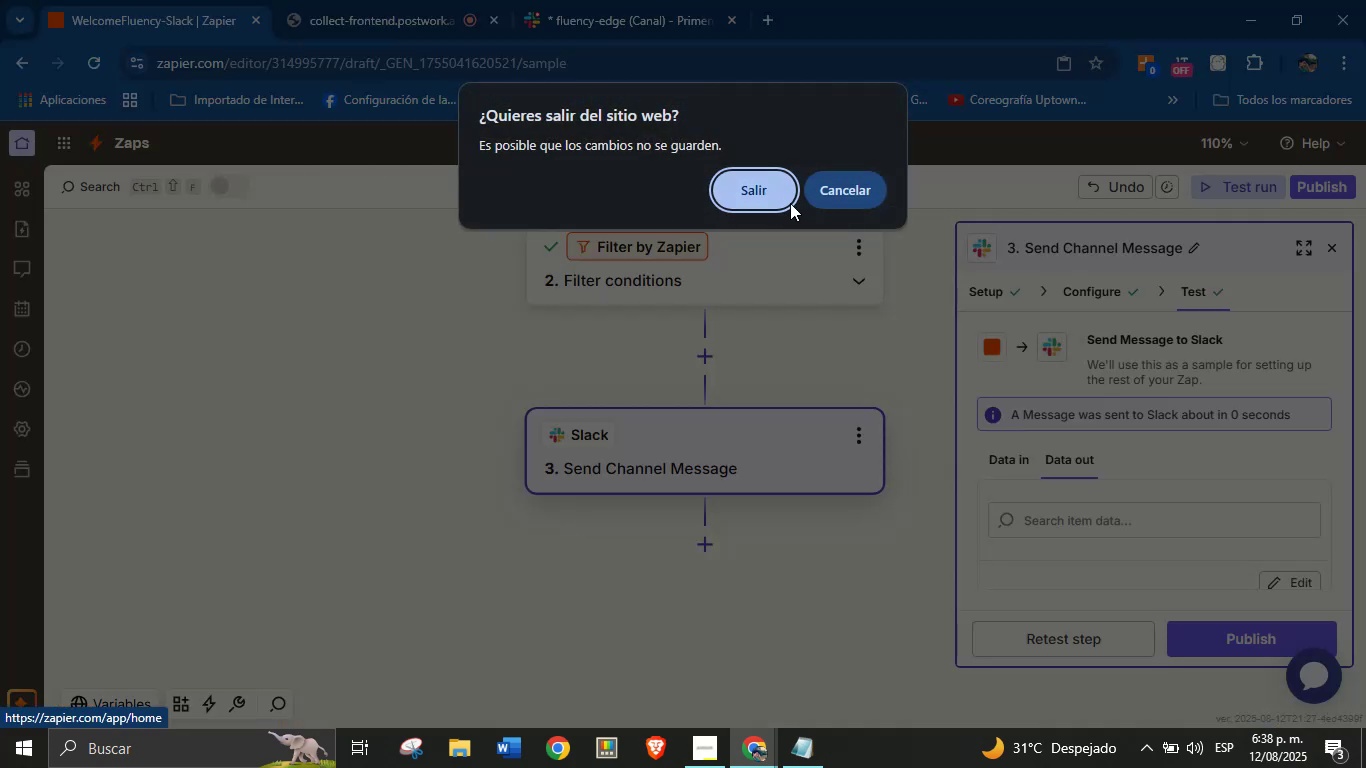 
left_click([844, 201])
 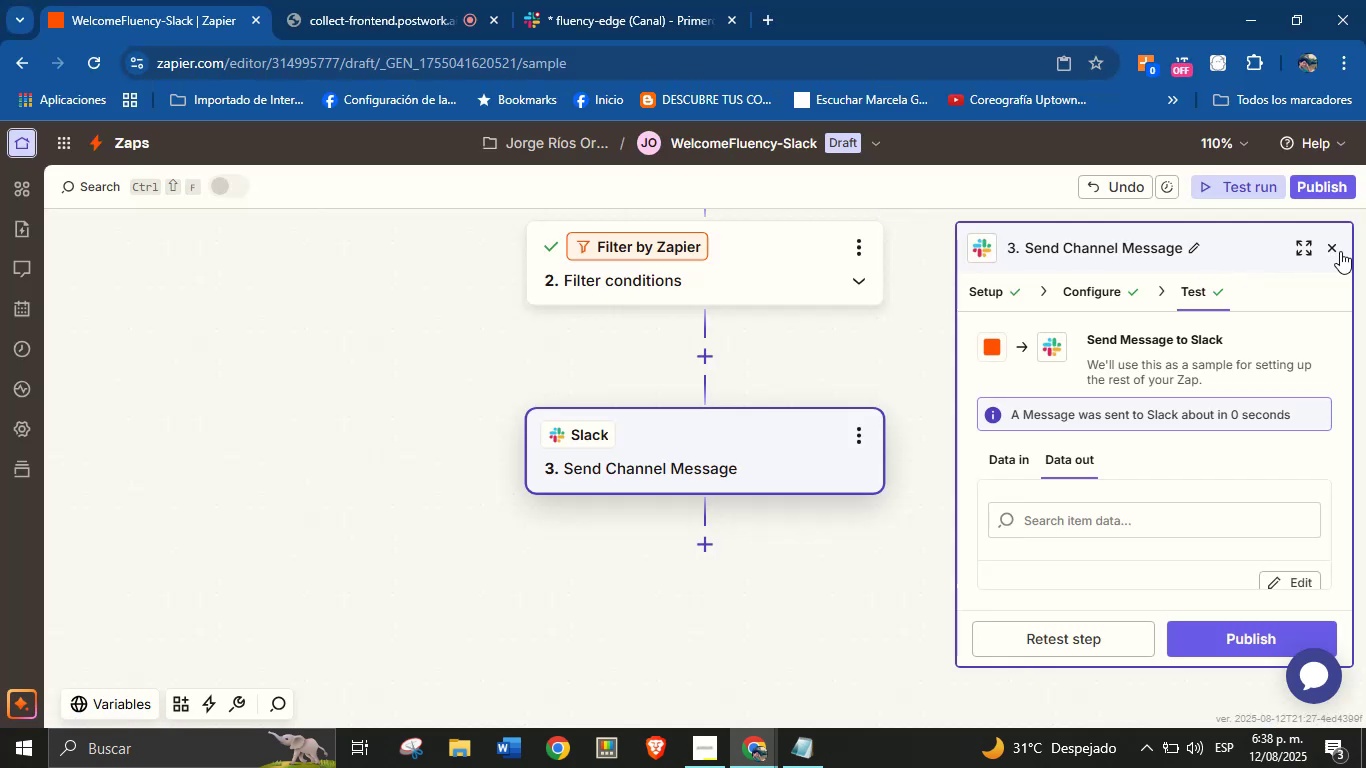 
left_click([1341, 251])
 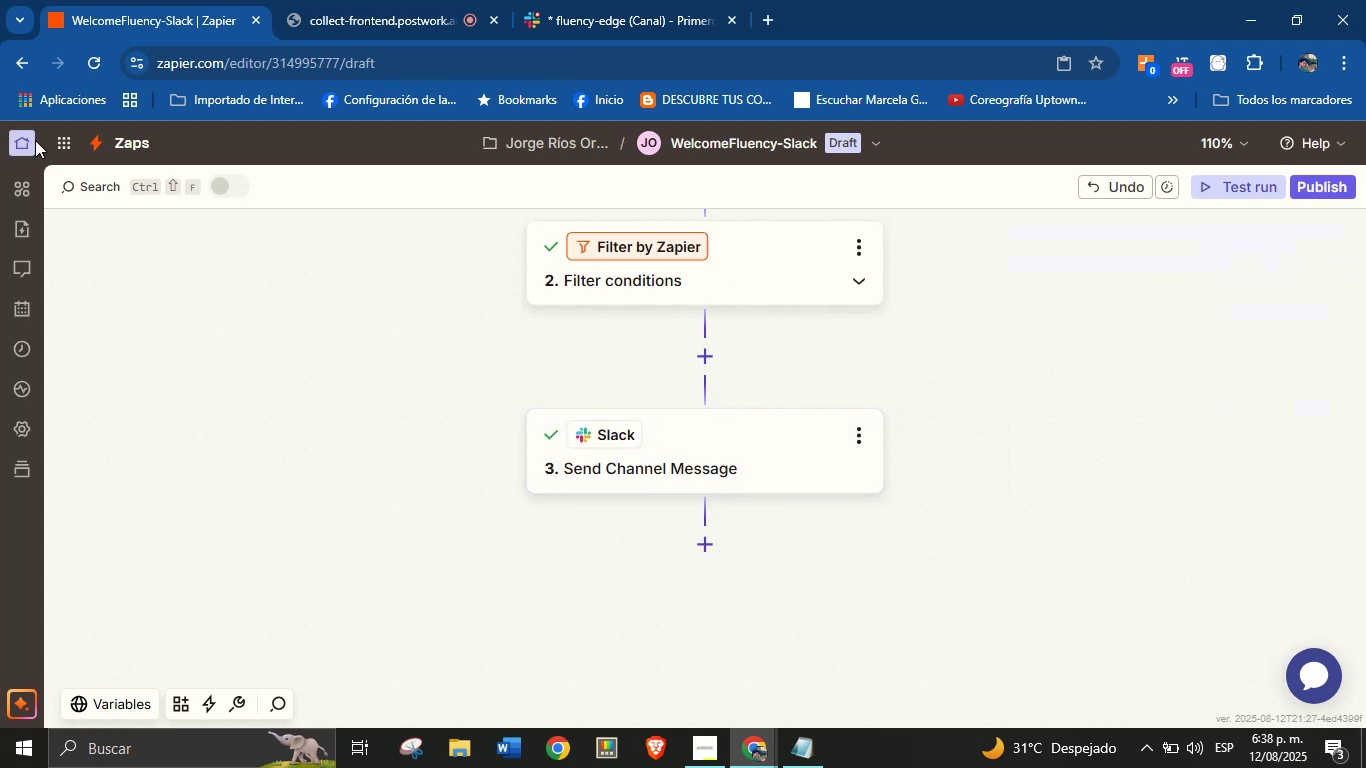 
left_click([20, 142])
 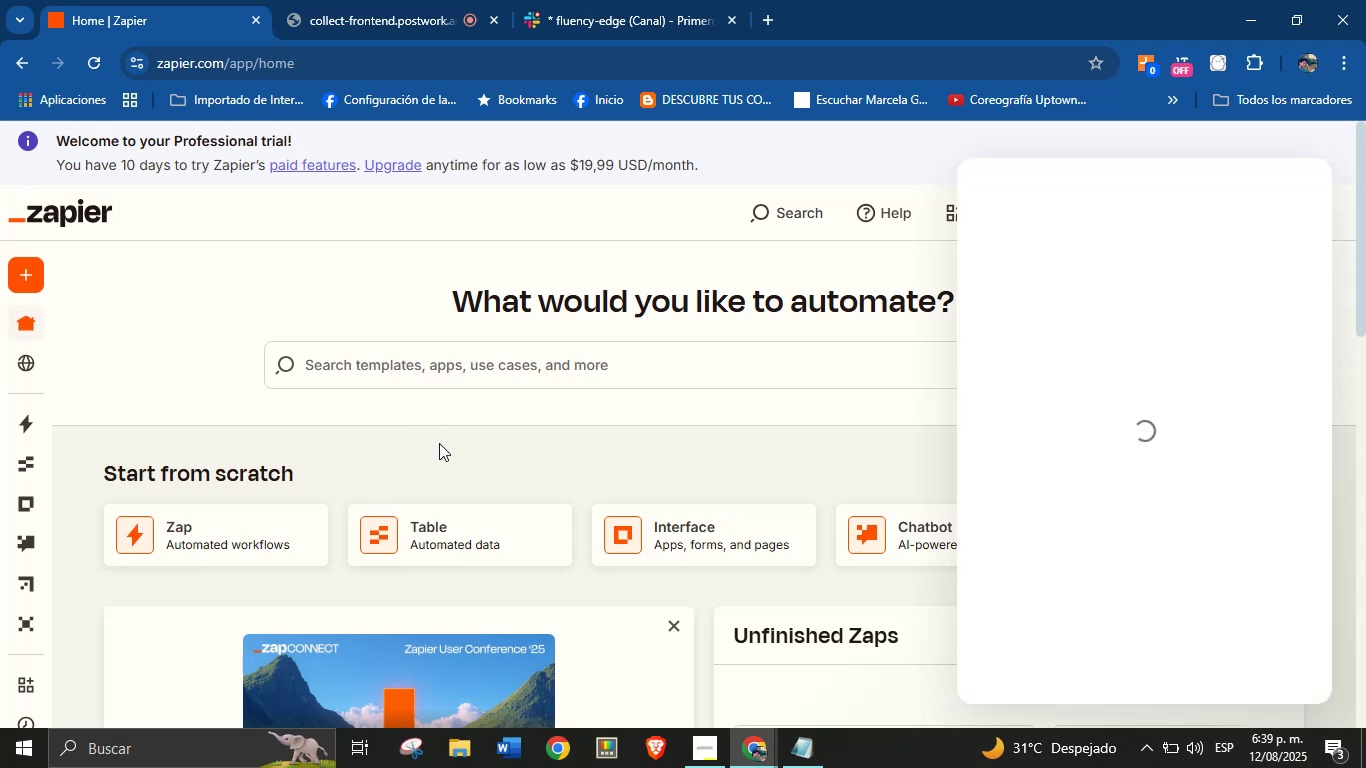 
wait(32.64)
 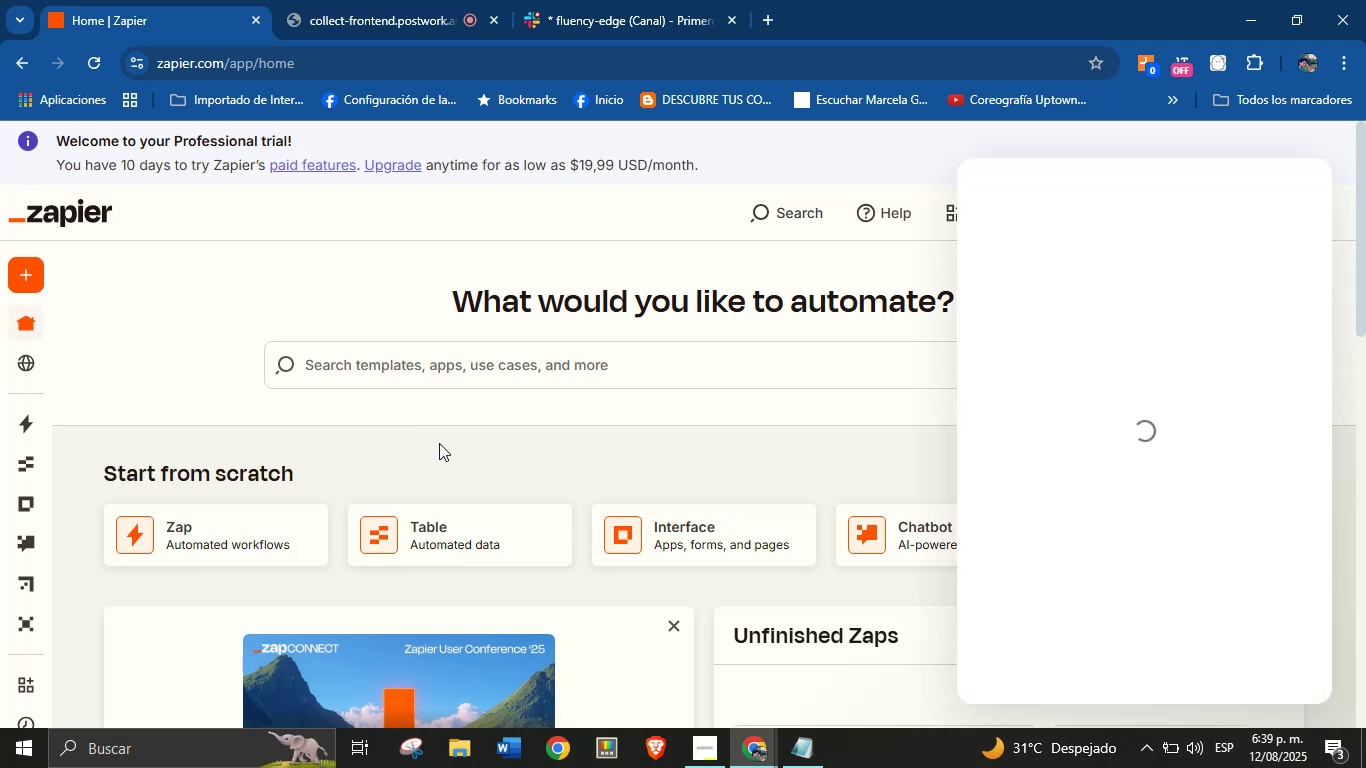 
left_click([1307, 185])
 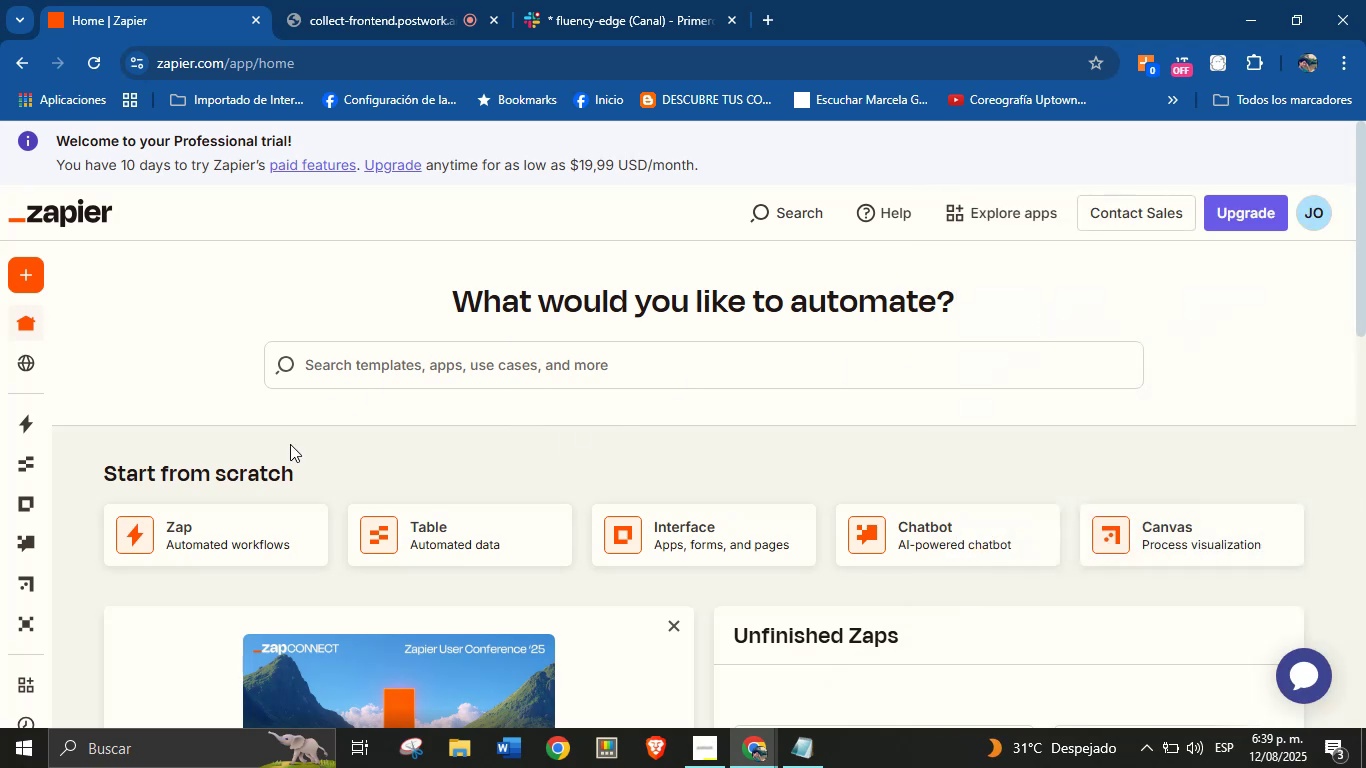 
left_click([193, 540])
 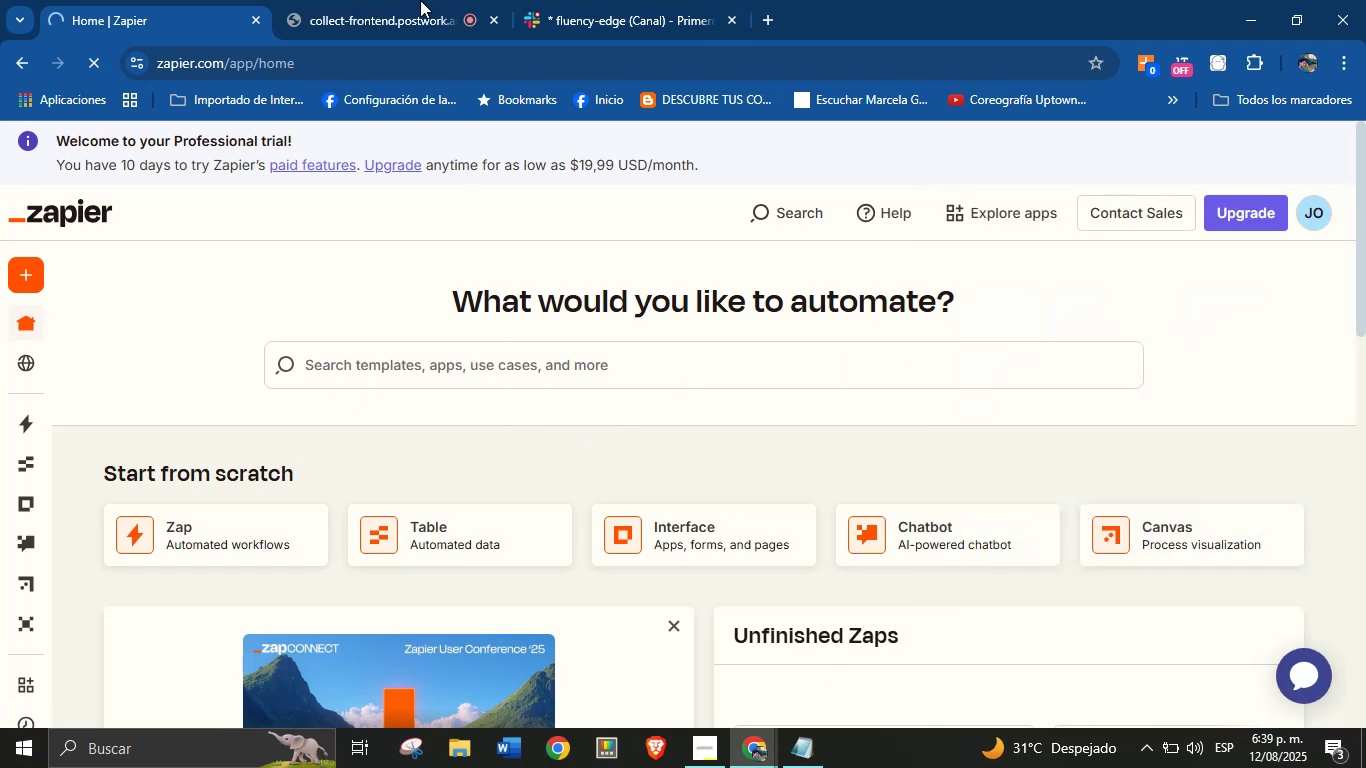 
left_click([655, 0])
 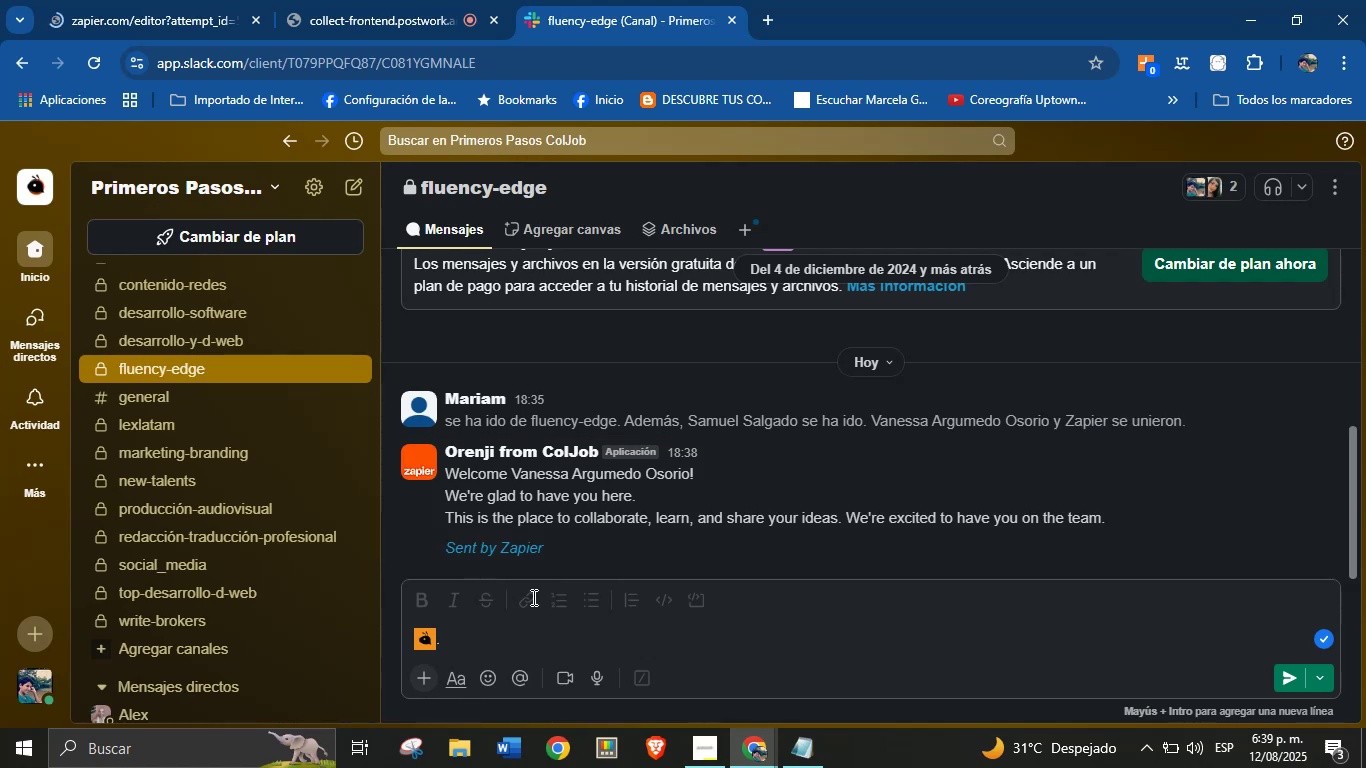 
left_click([489, 640])
 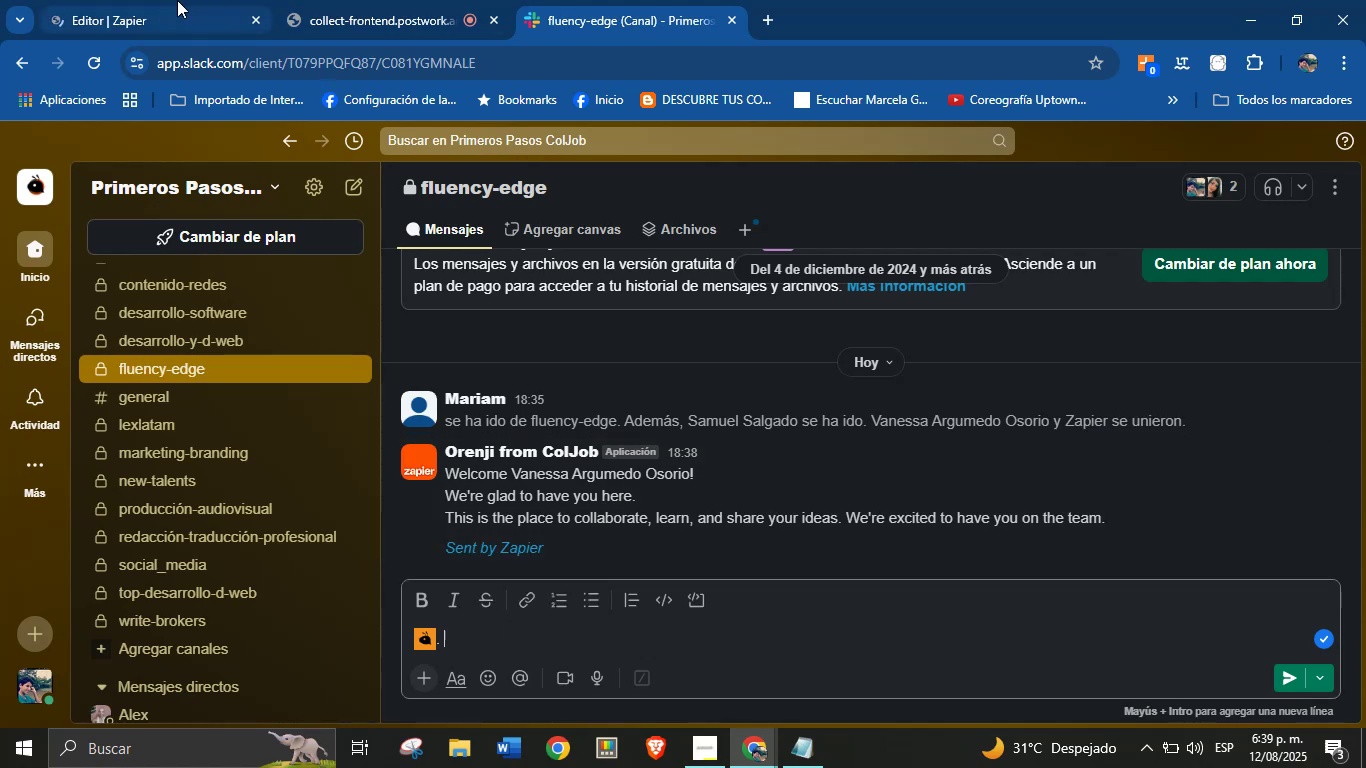 
left_click([177, 0])
 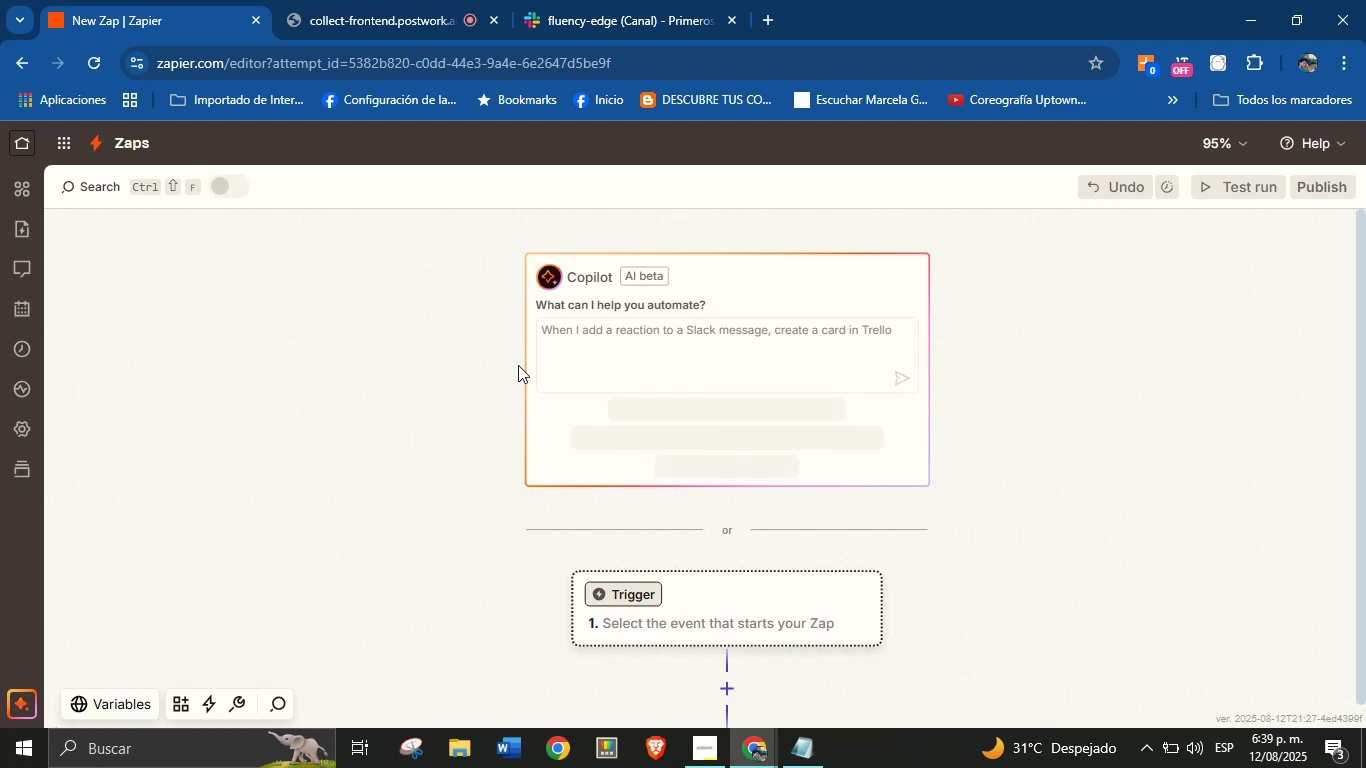 
wait(11.94)
 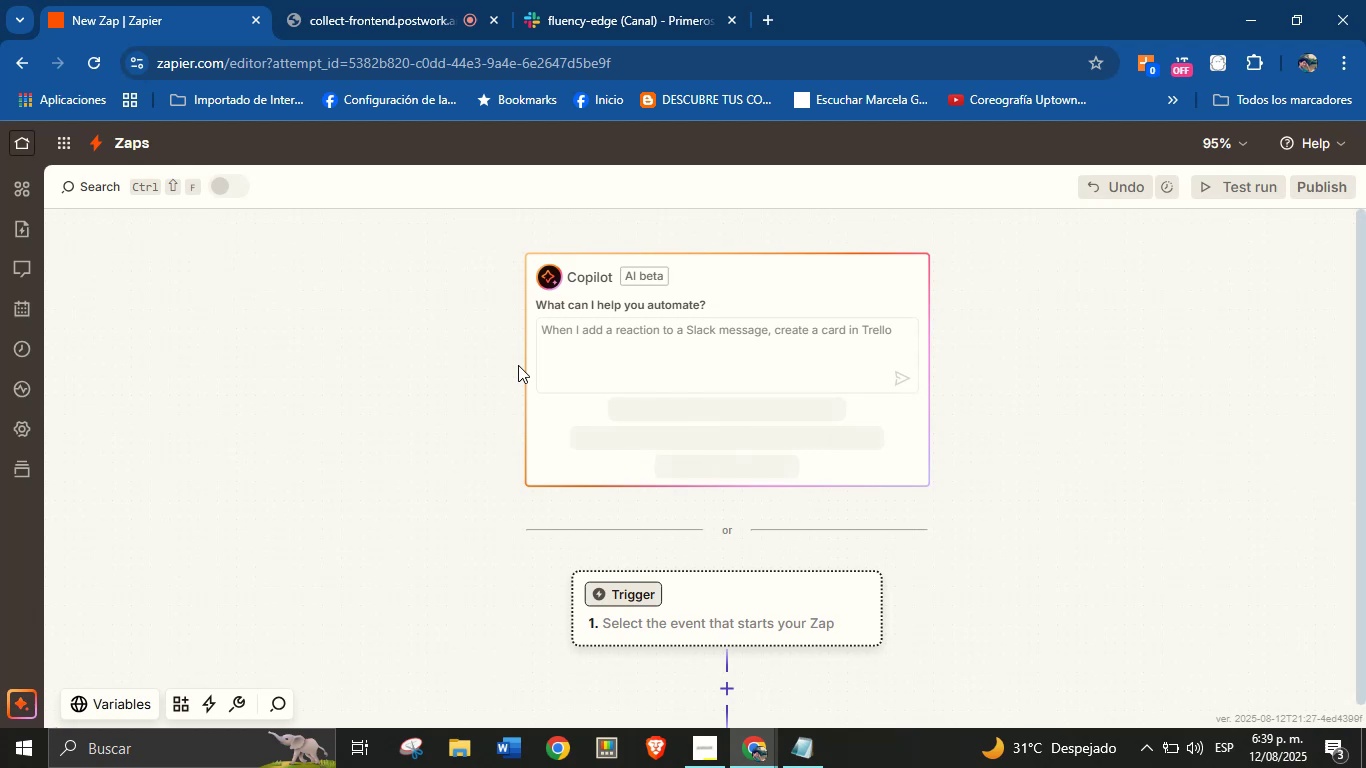 
scroll: coordinate [626, 413], scroll_direction: down, amount: 1.0
 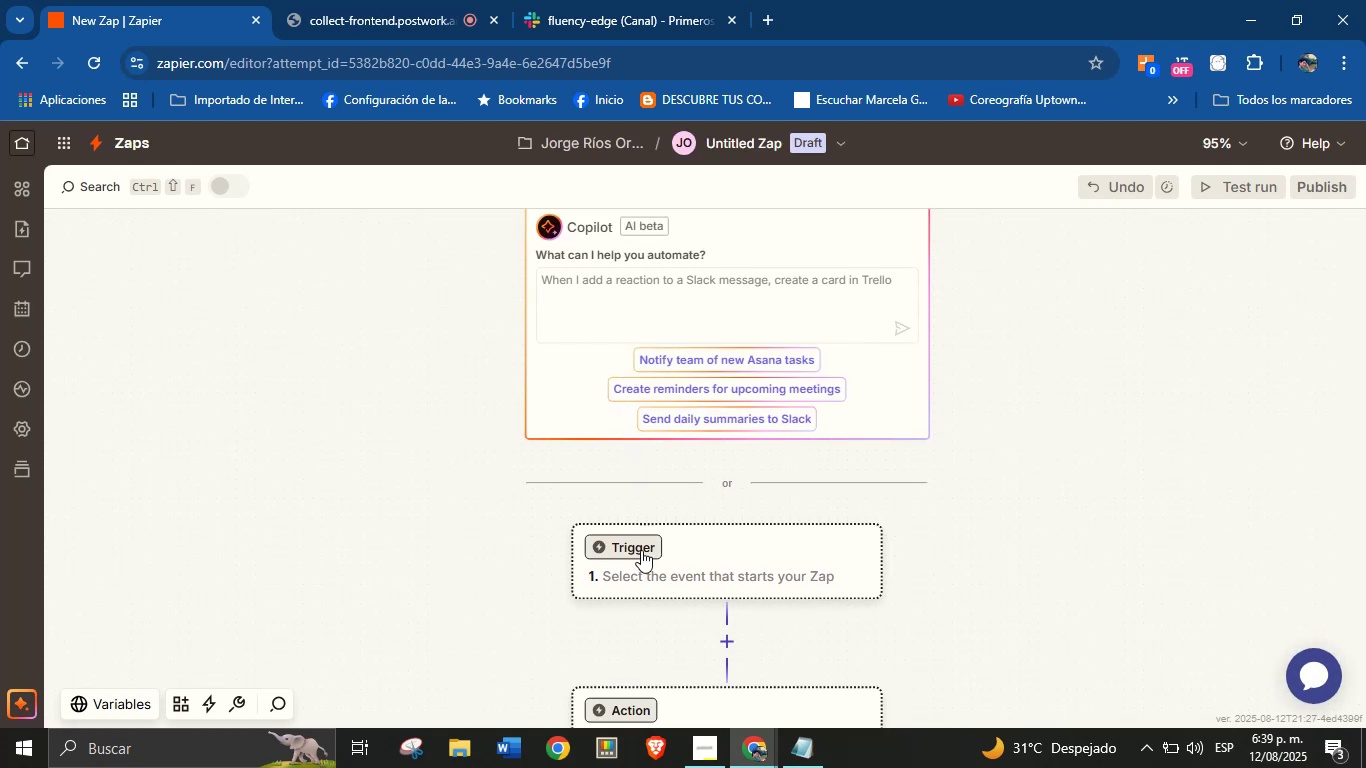 
left_click([643, 552])
 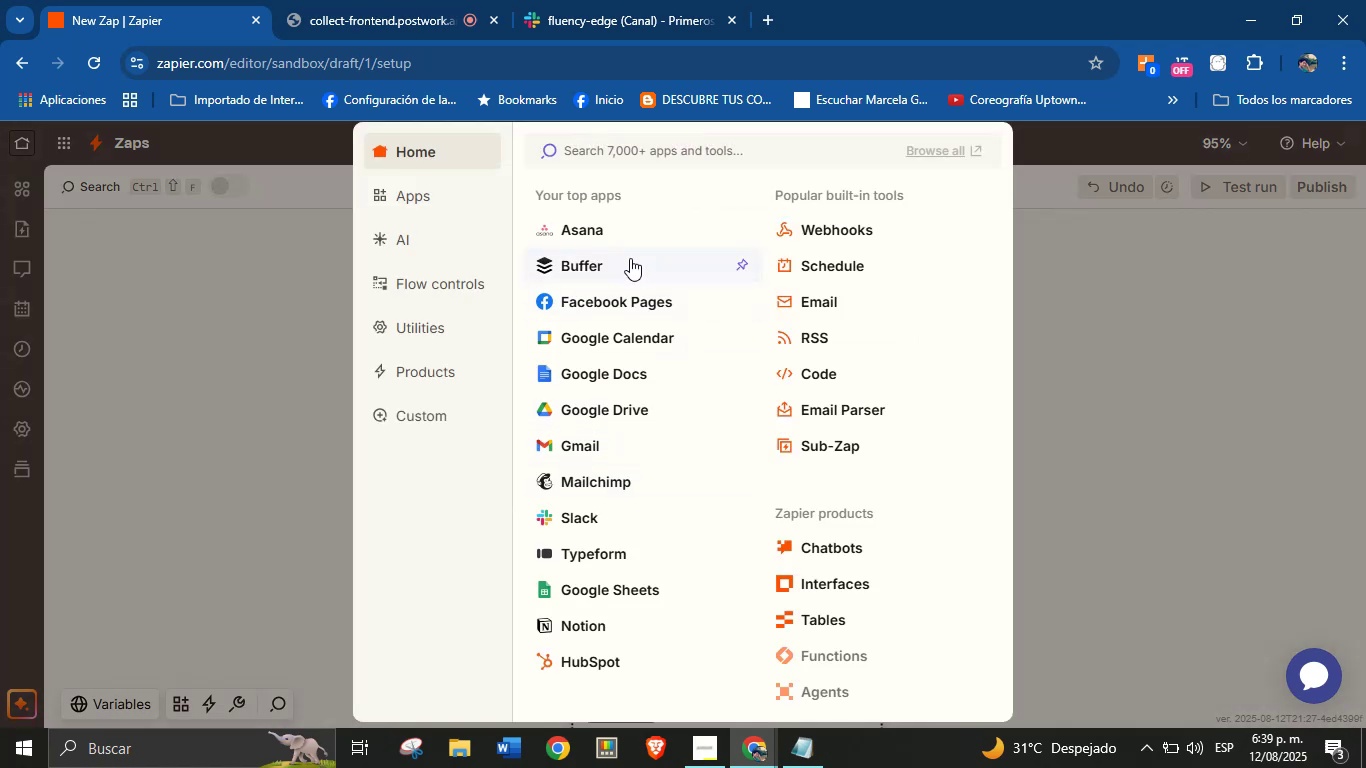 
left_click([603, 512])
 